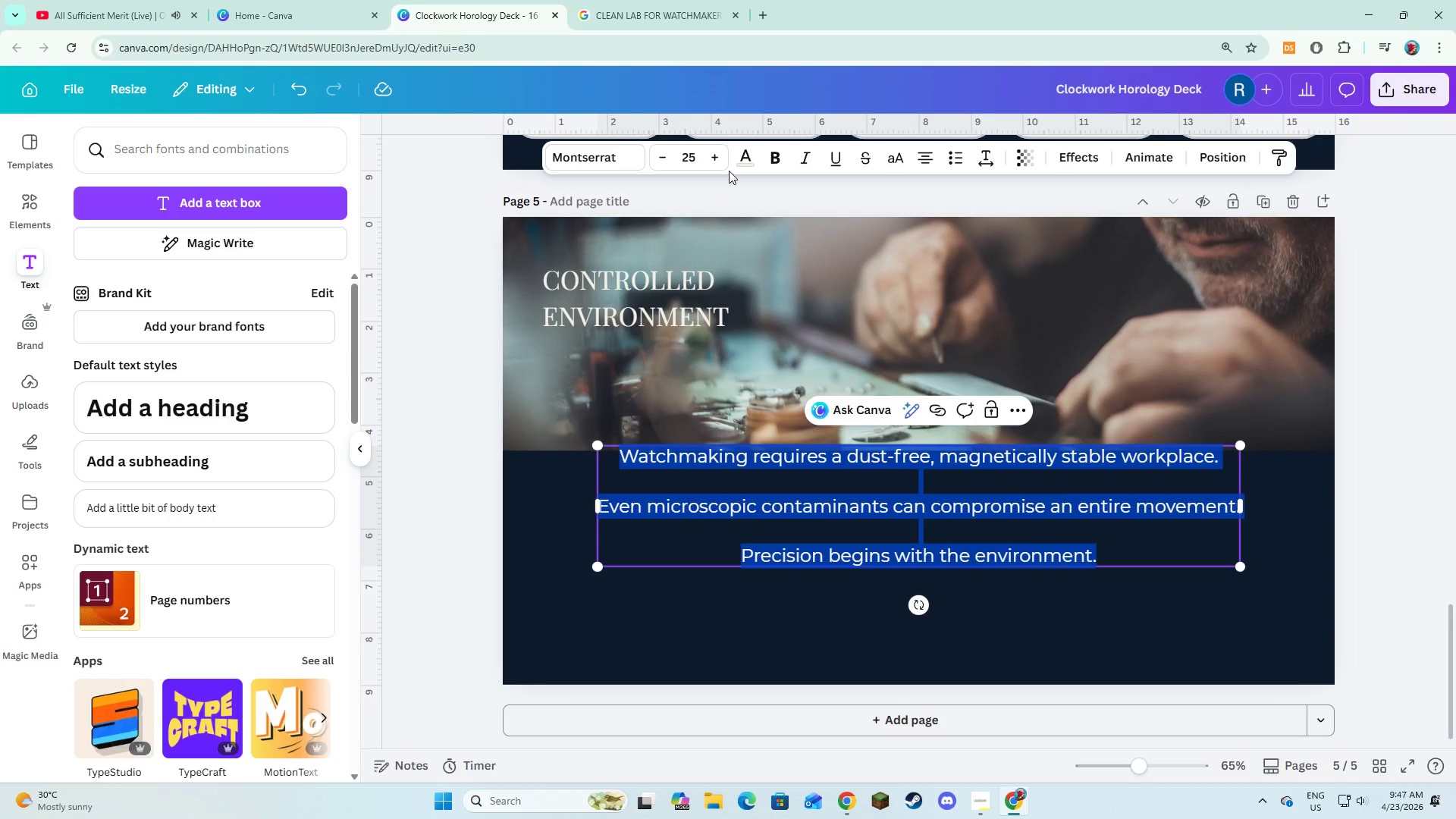 
left_click([717, 157])
 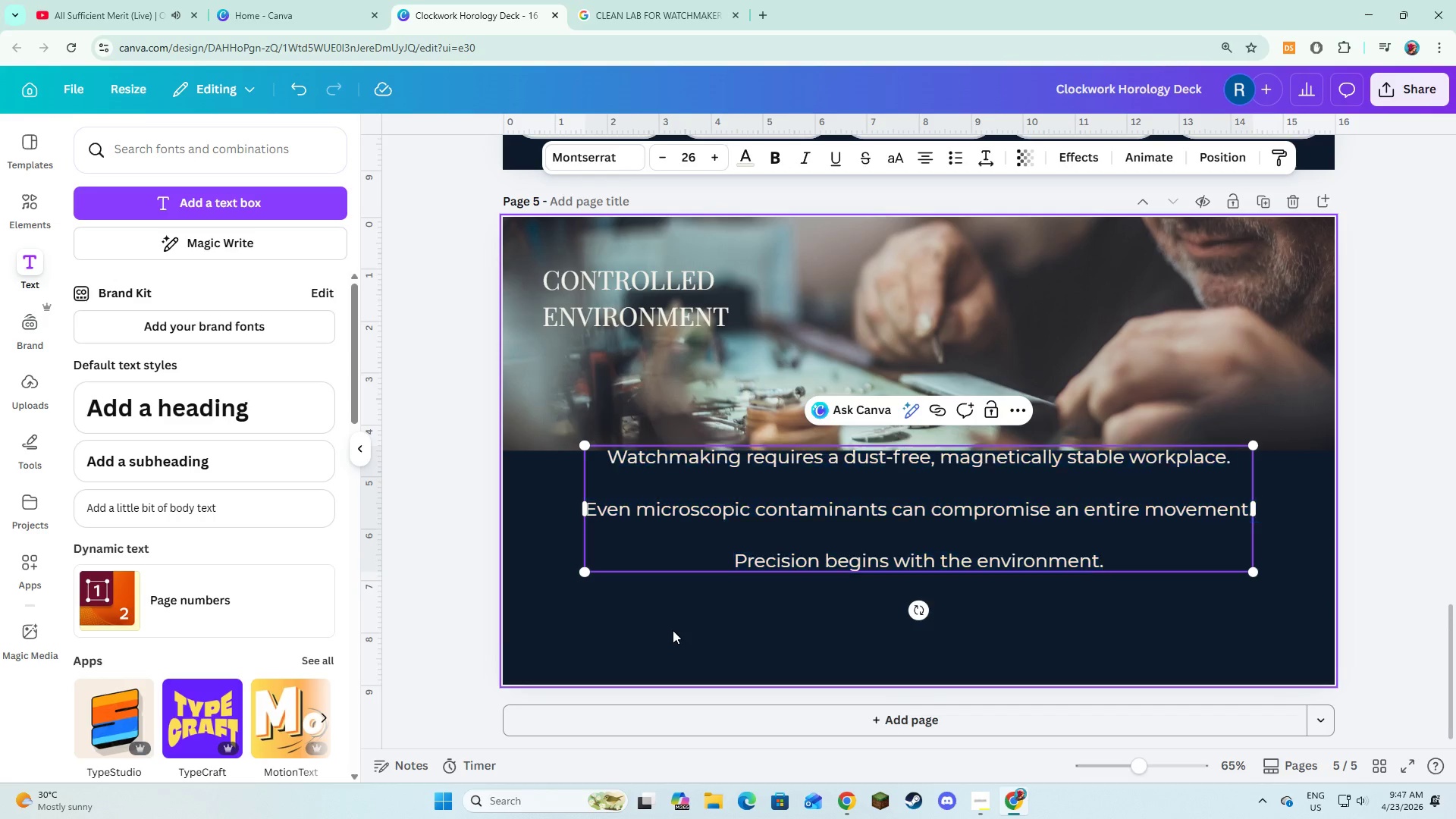 
double_click([734, 532])
 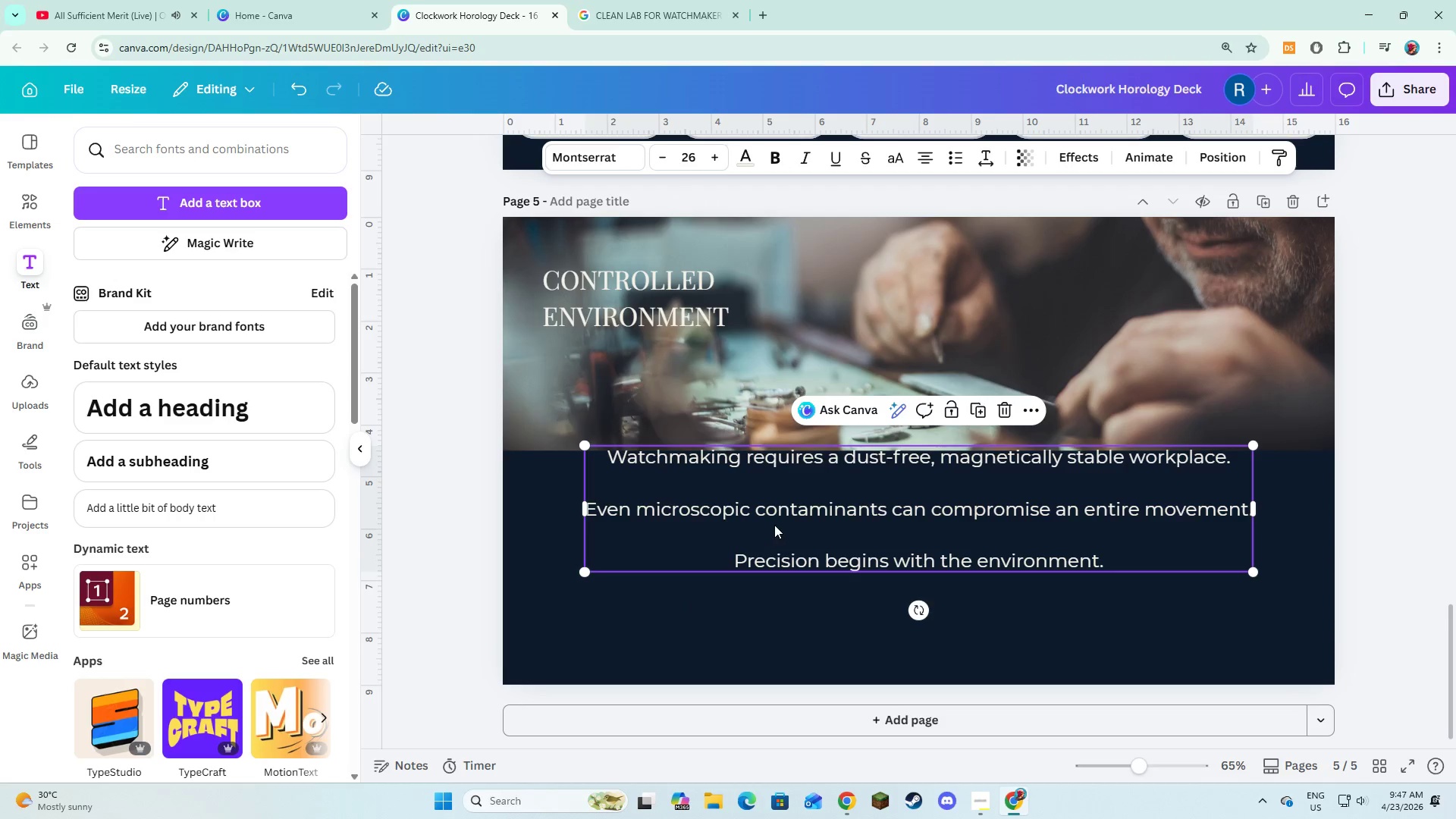 
left_click_drag(start_coordinate=[775, 525], to_coordinate=[774, 576])
 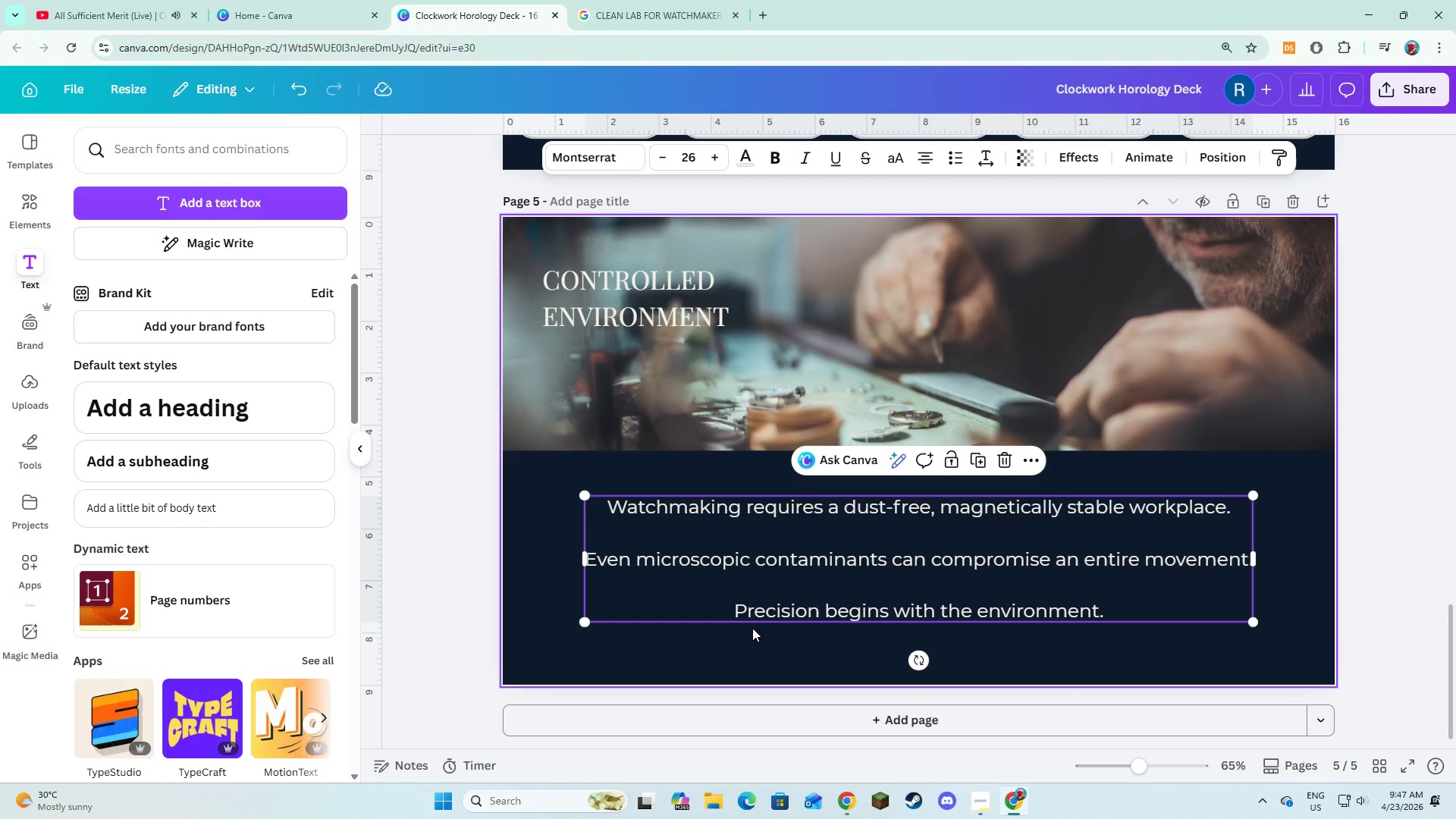 
left_click([752, 628])
 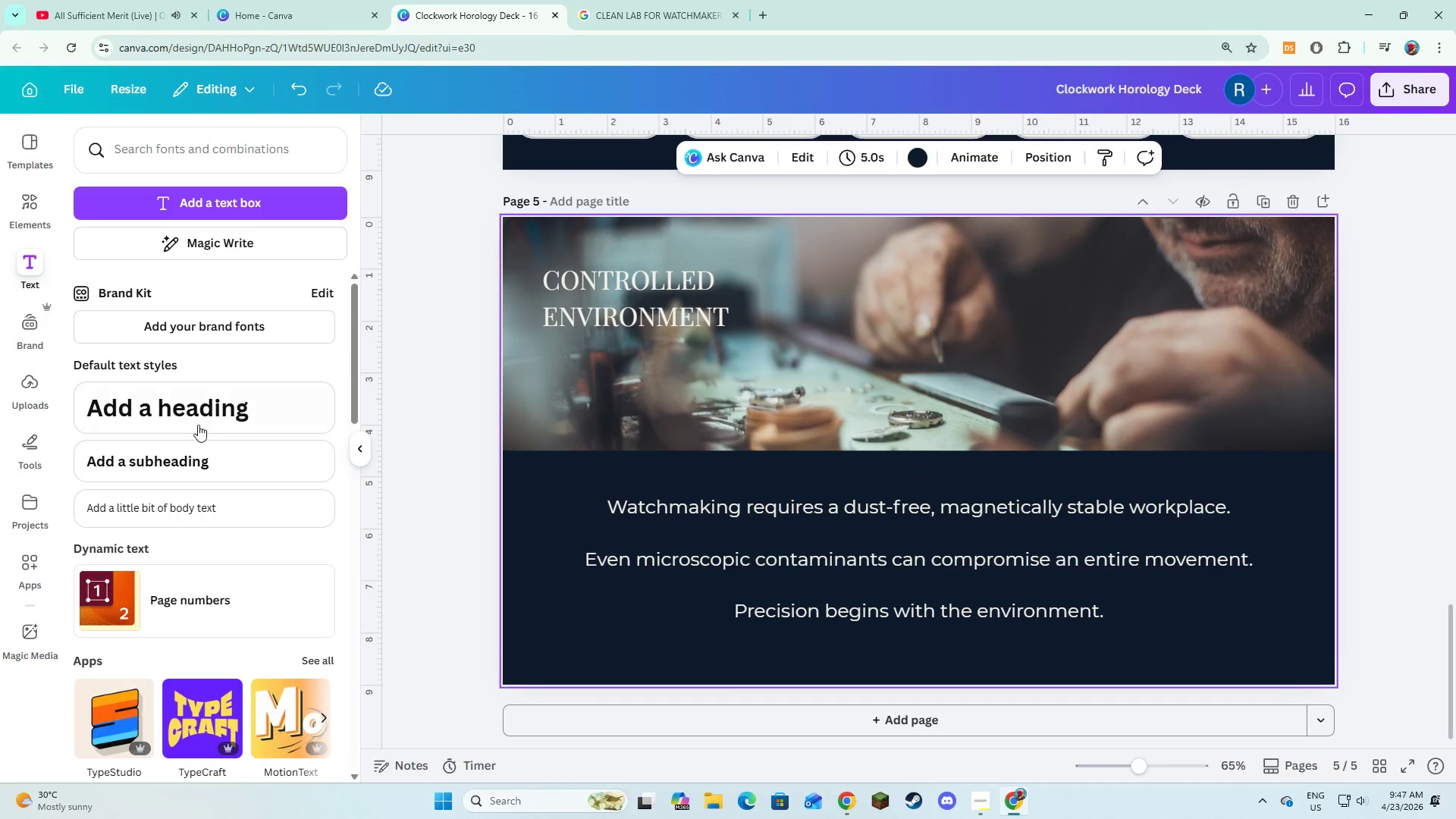 
left_click([31, 215])
 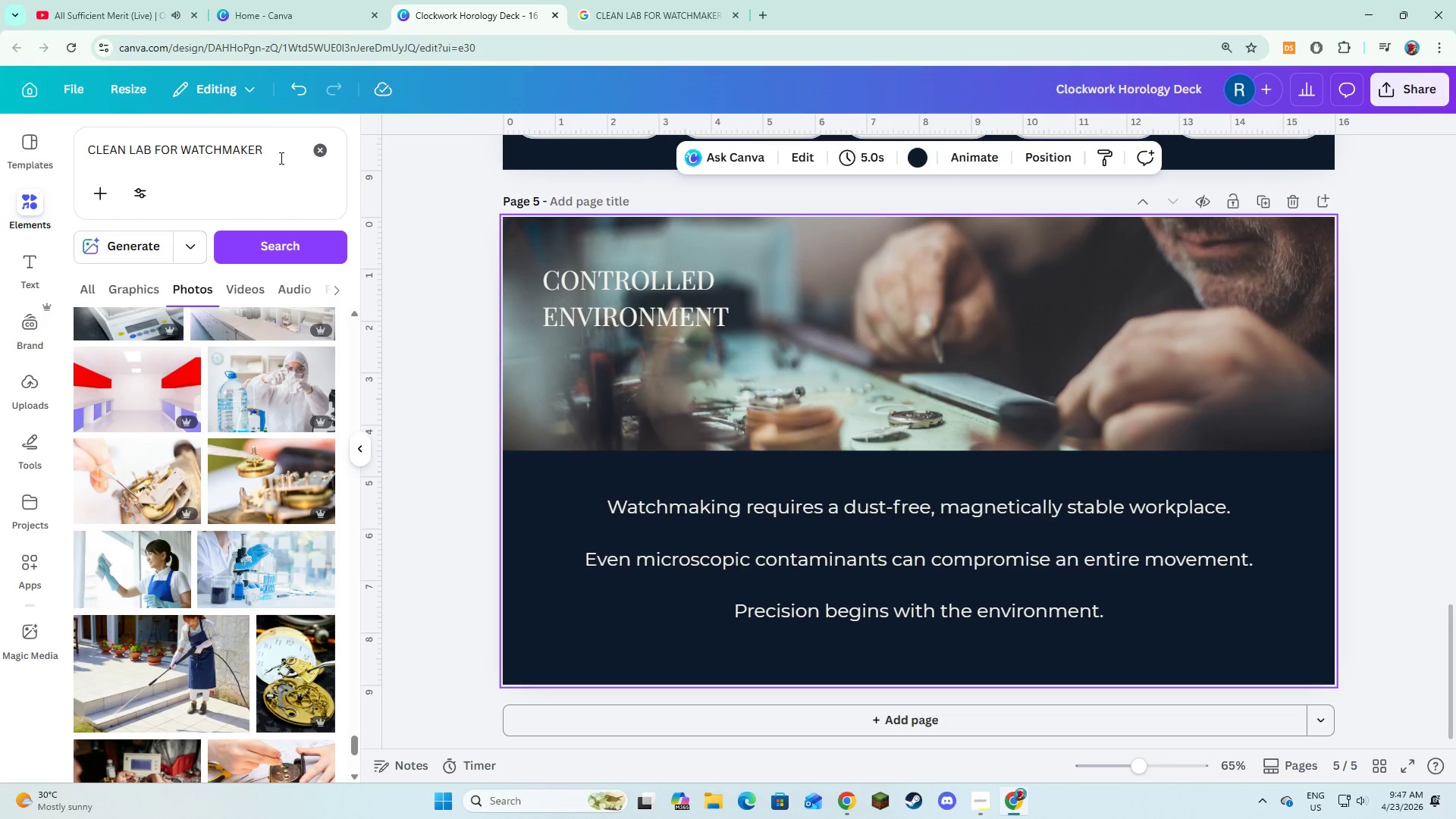 
left_click([316, 155])
 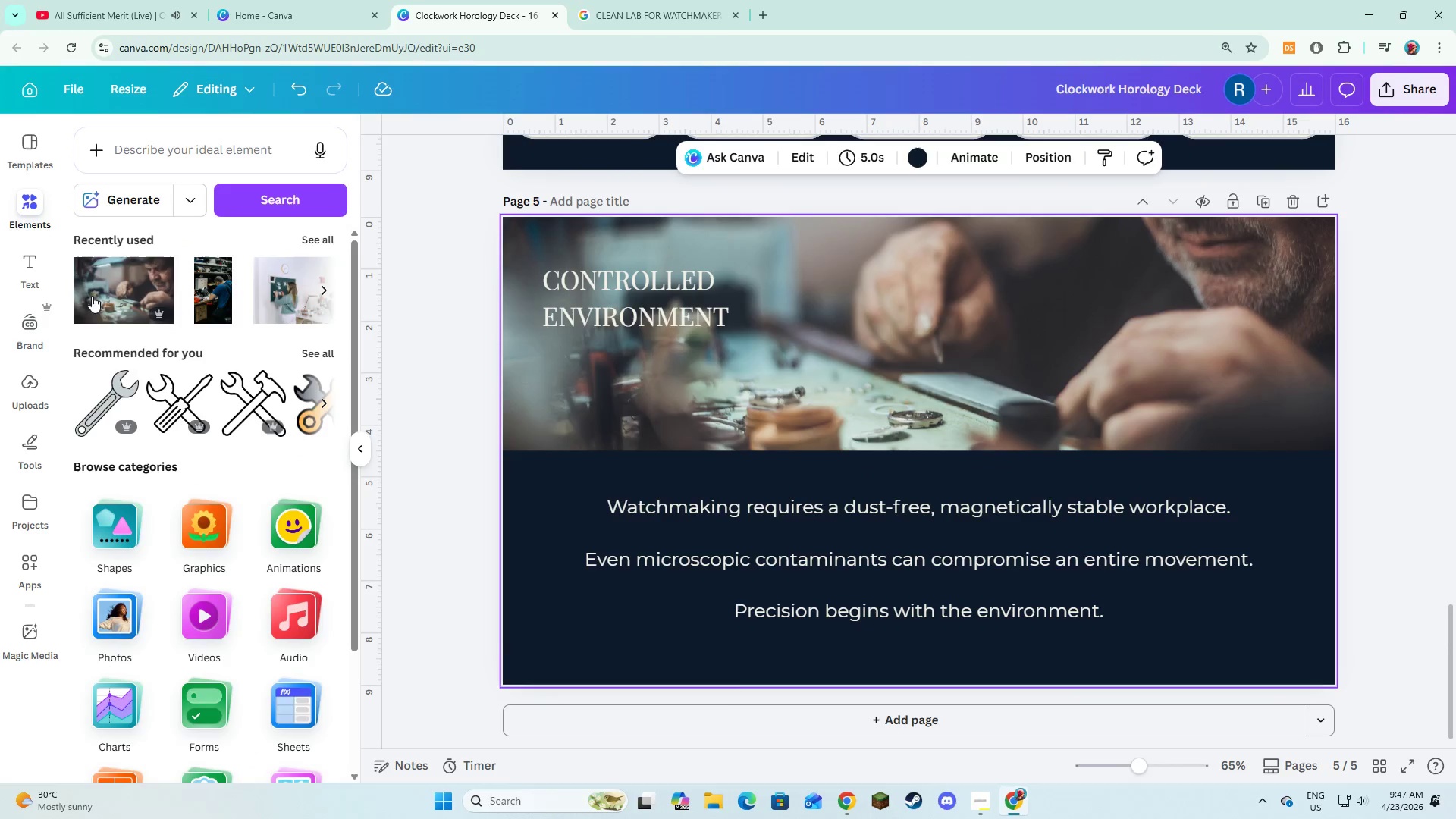 
scroll: coordinate [211, 318], scroll_direction: up, amount: 2.0
 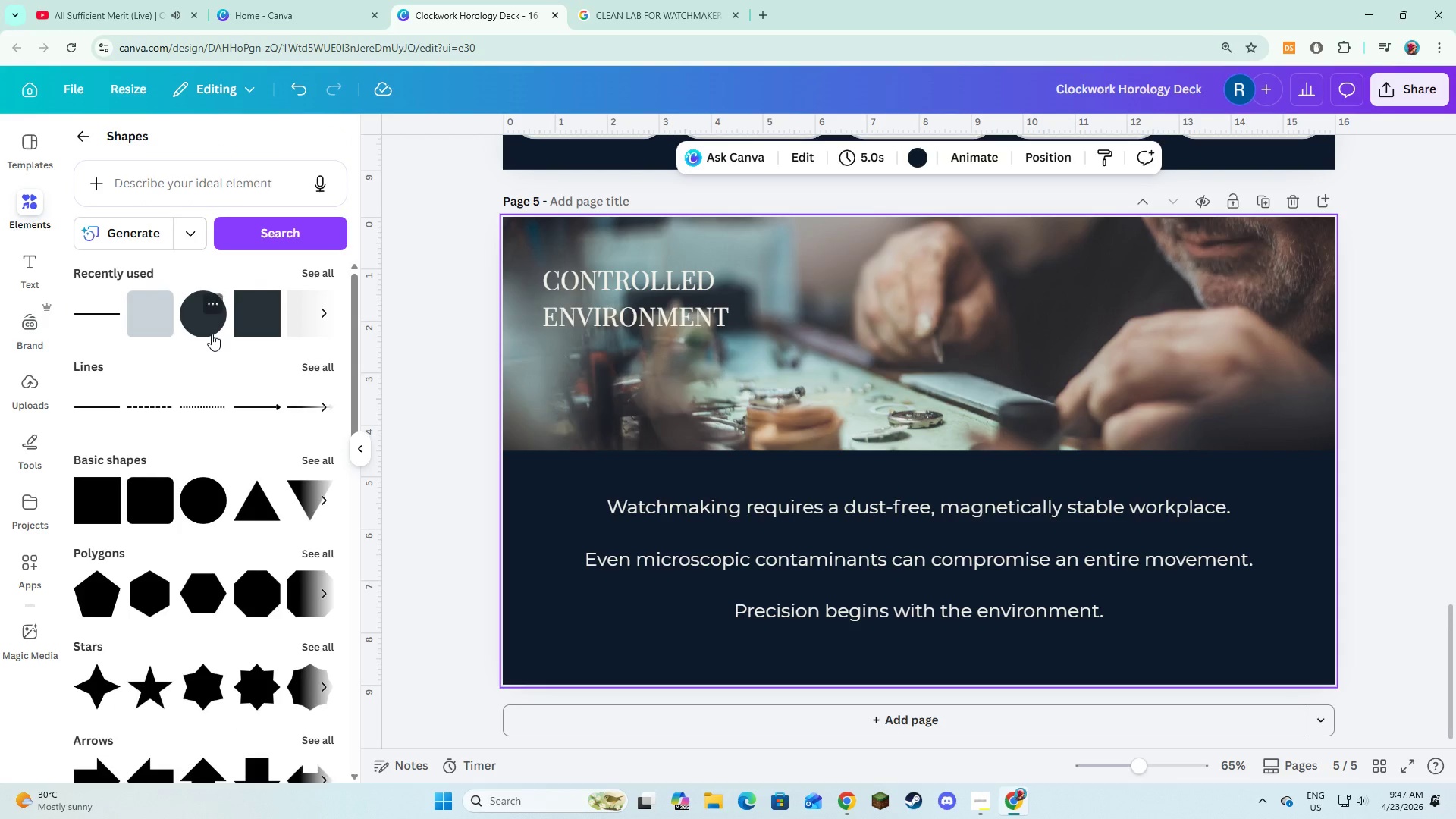 
left_click([251, 328])
 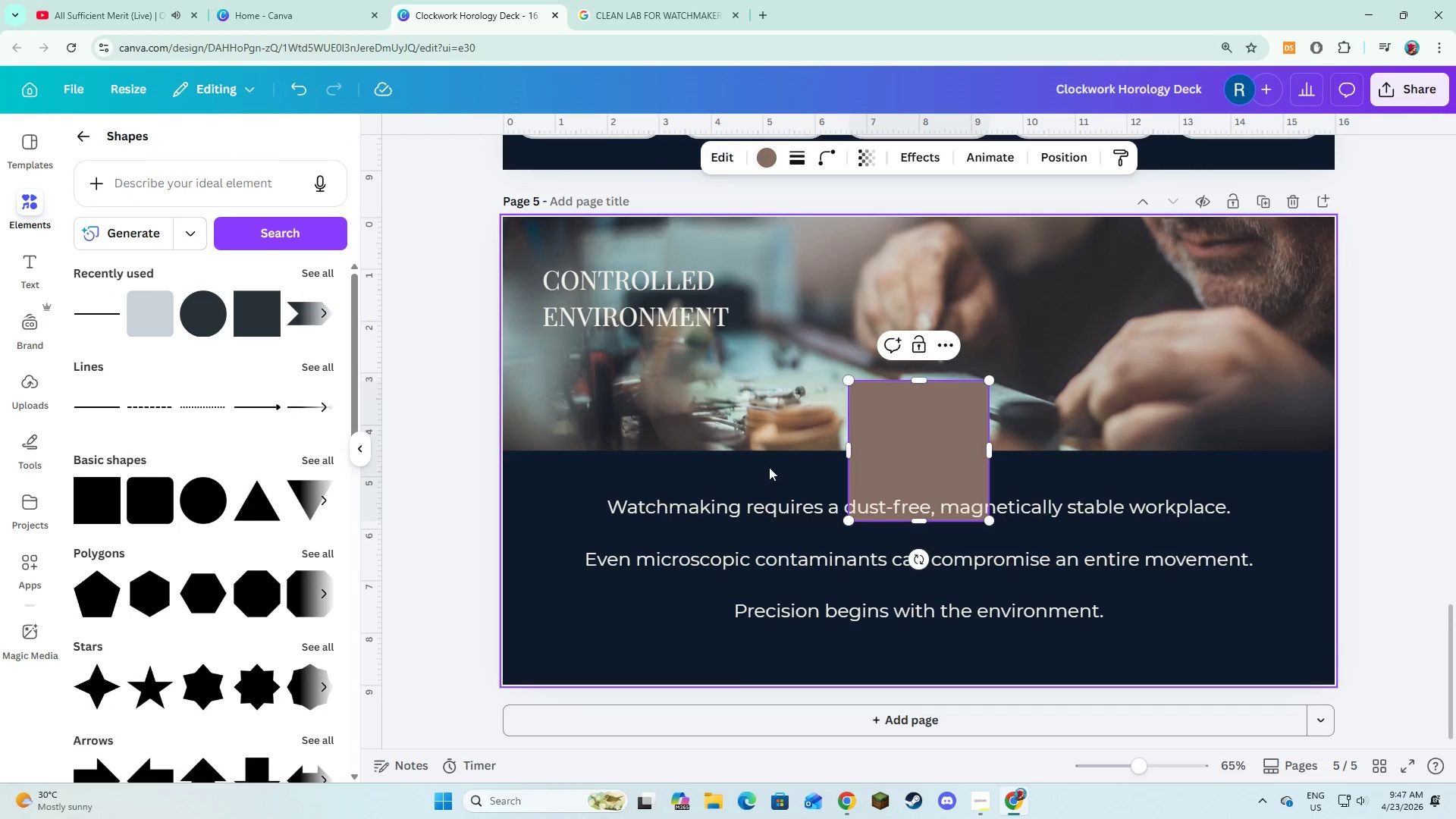 
double_click([869, 449])
 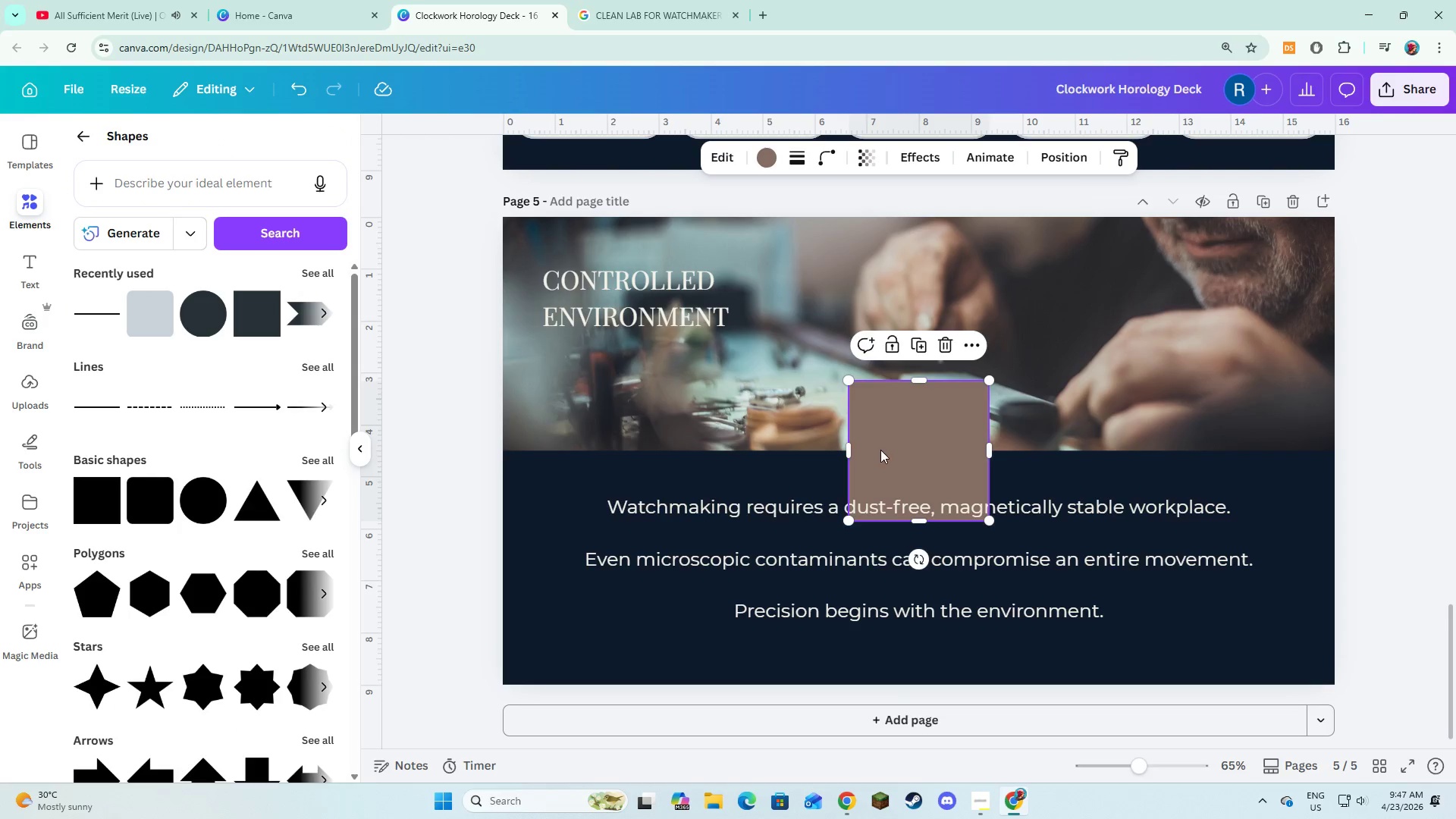 
left_click_drag(start_coordinate=[881, 451], to_coordinate=[595, 560])
 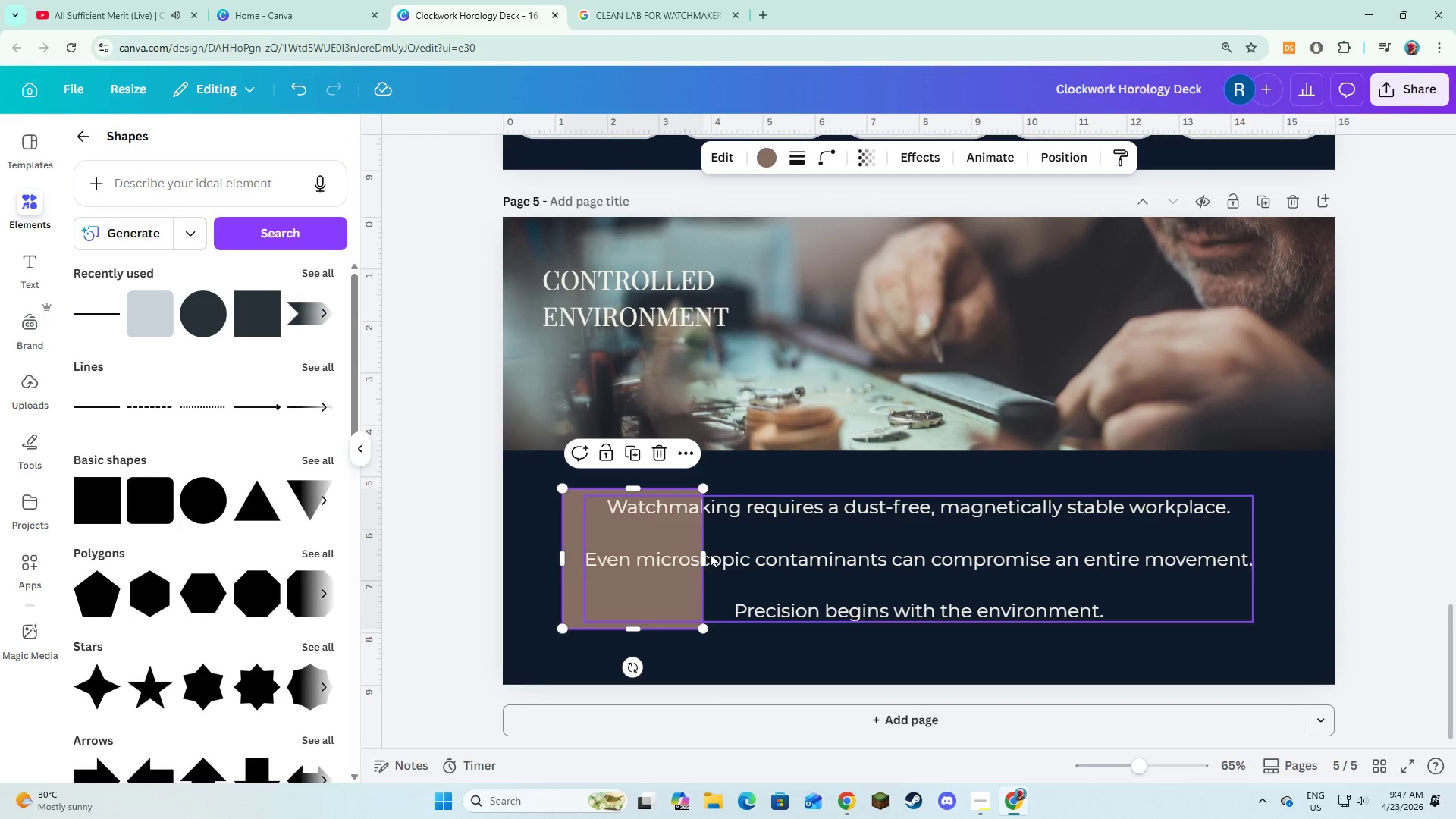 
left_click_drag(start_coordinate=[704, 557], to_coordinate=[1282, 599])
 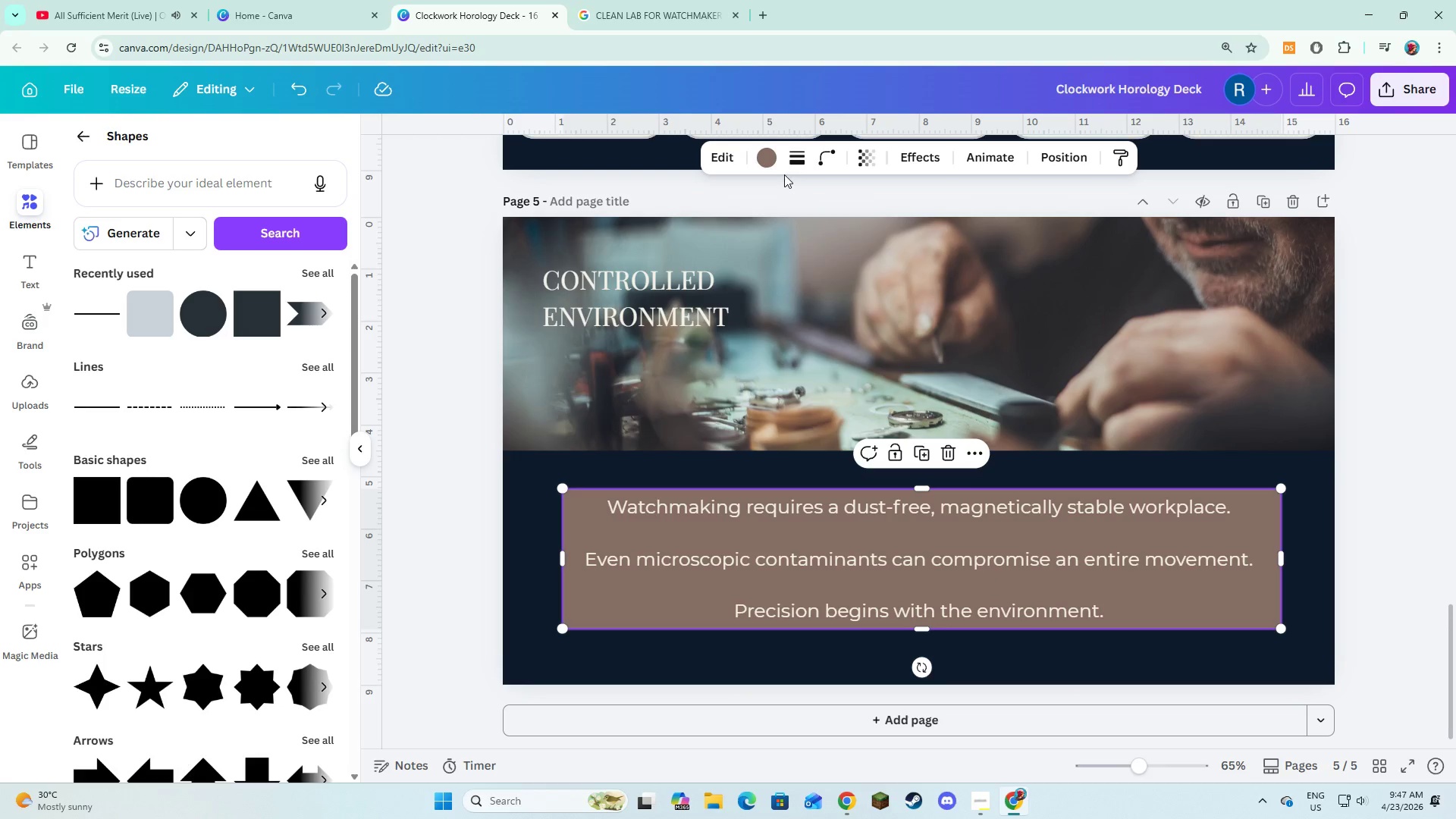 
left_click([755, 152])
 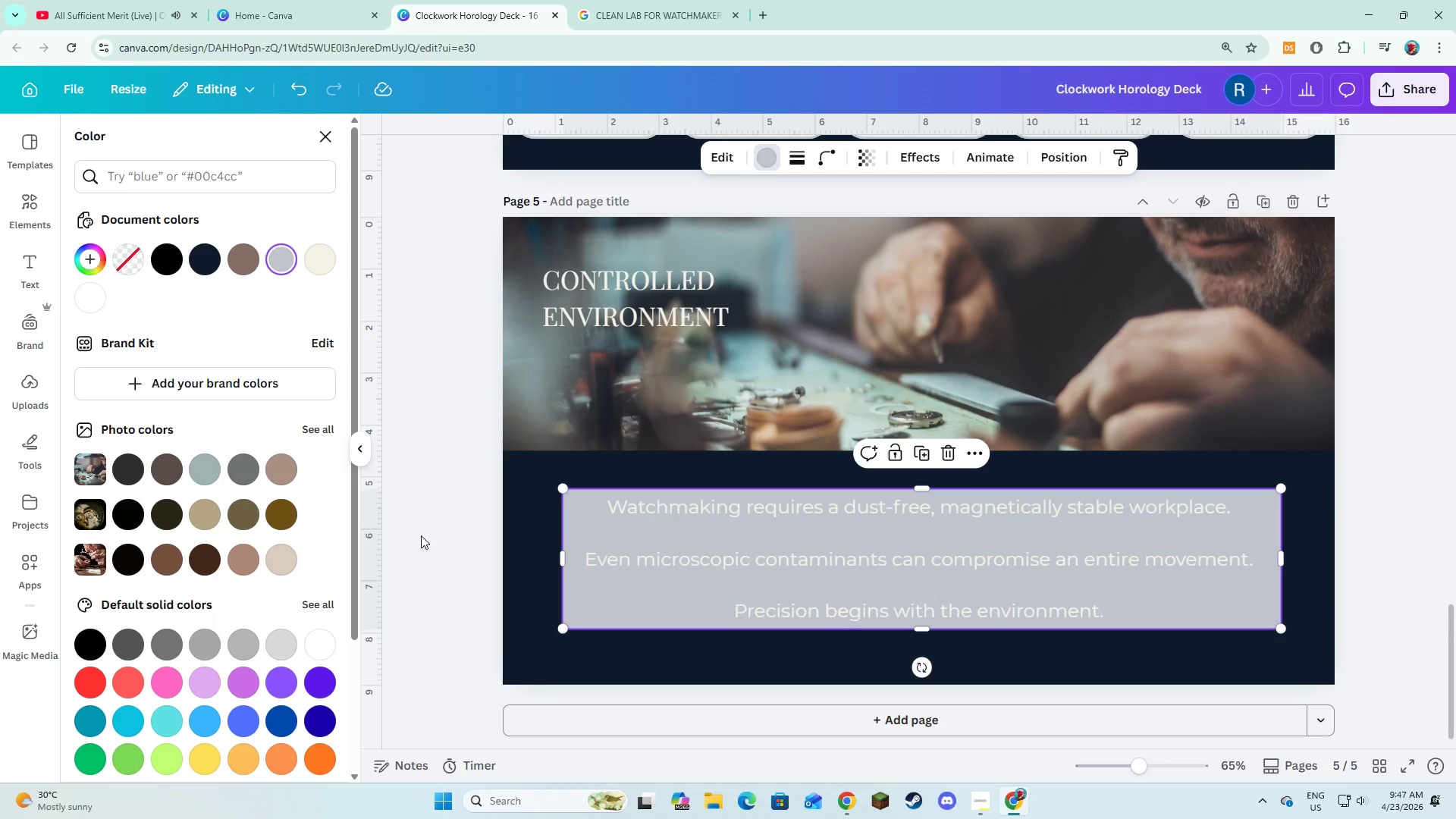 
left_click([604, 540])
 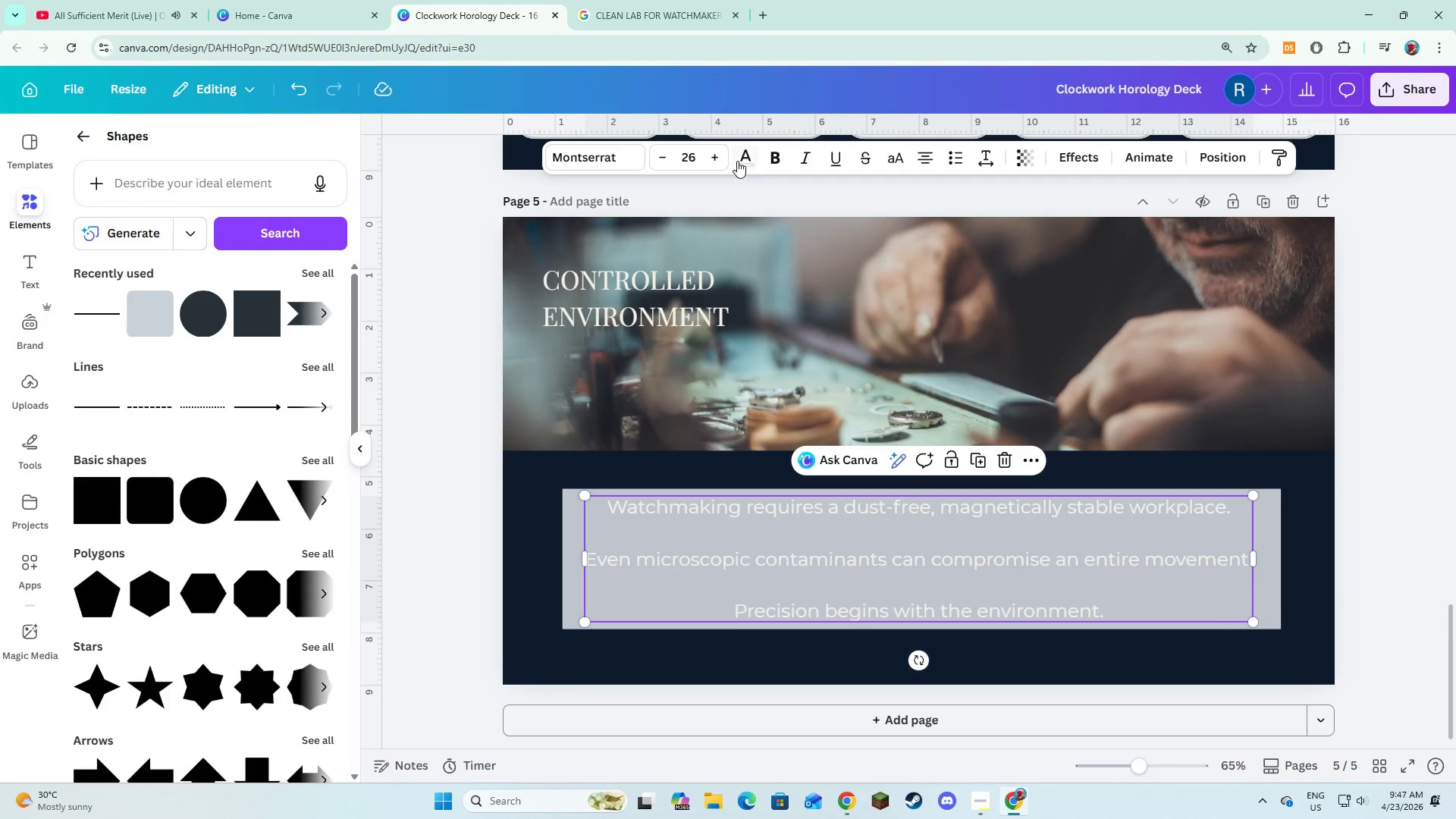 
left_click([737, 161])
 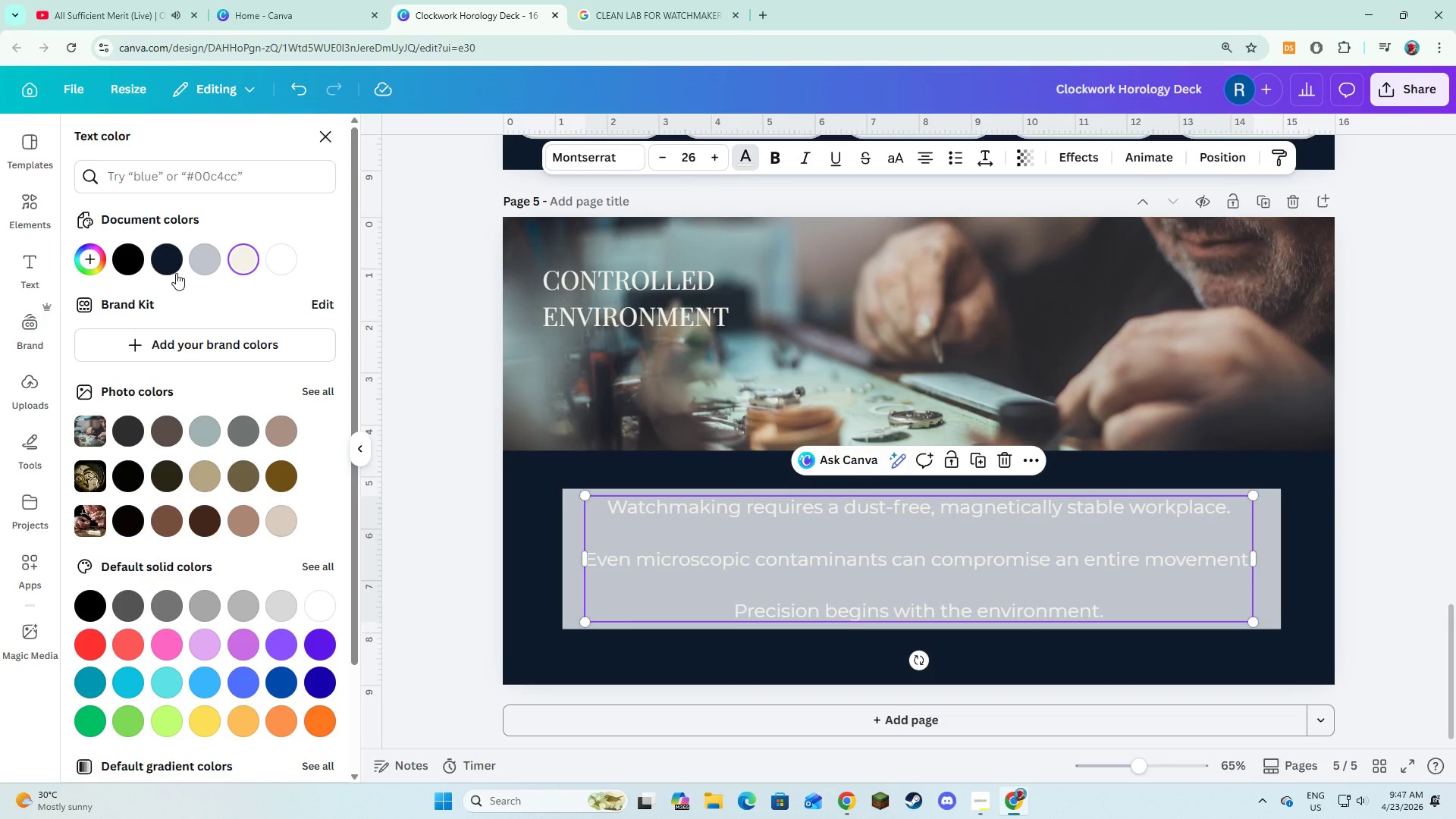 
left_click([171, 271])
 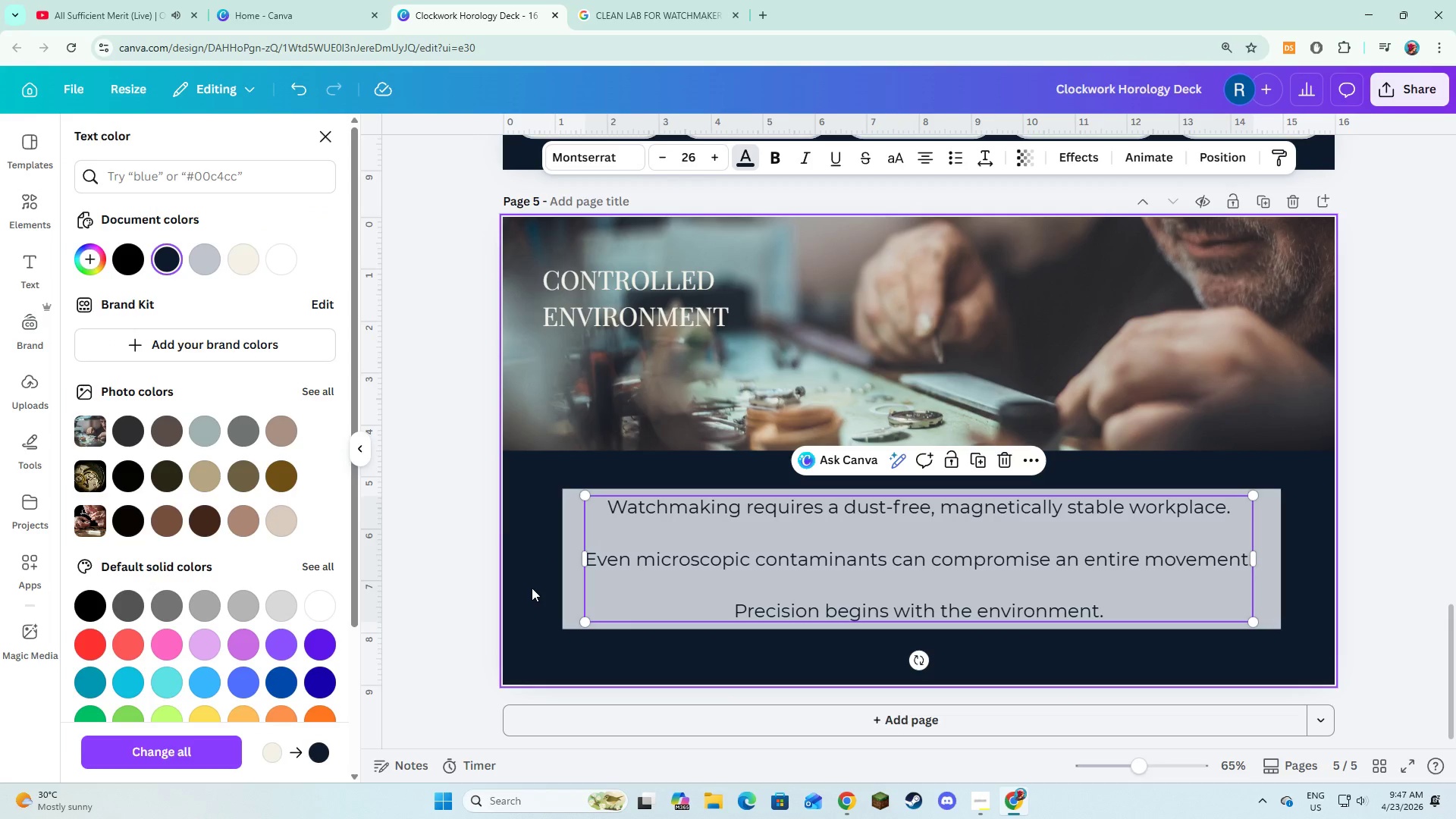 
double_click([532, 588])
 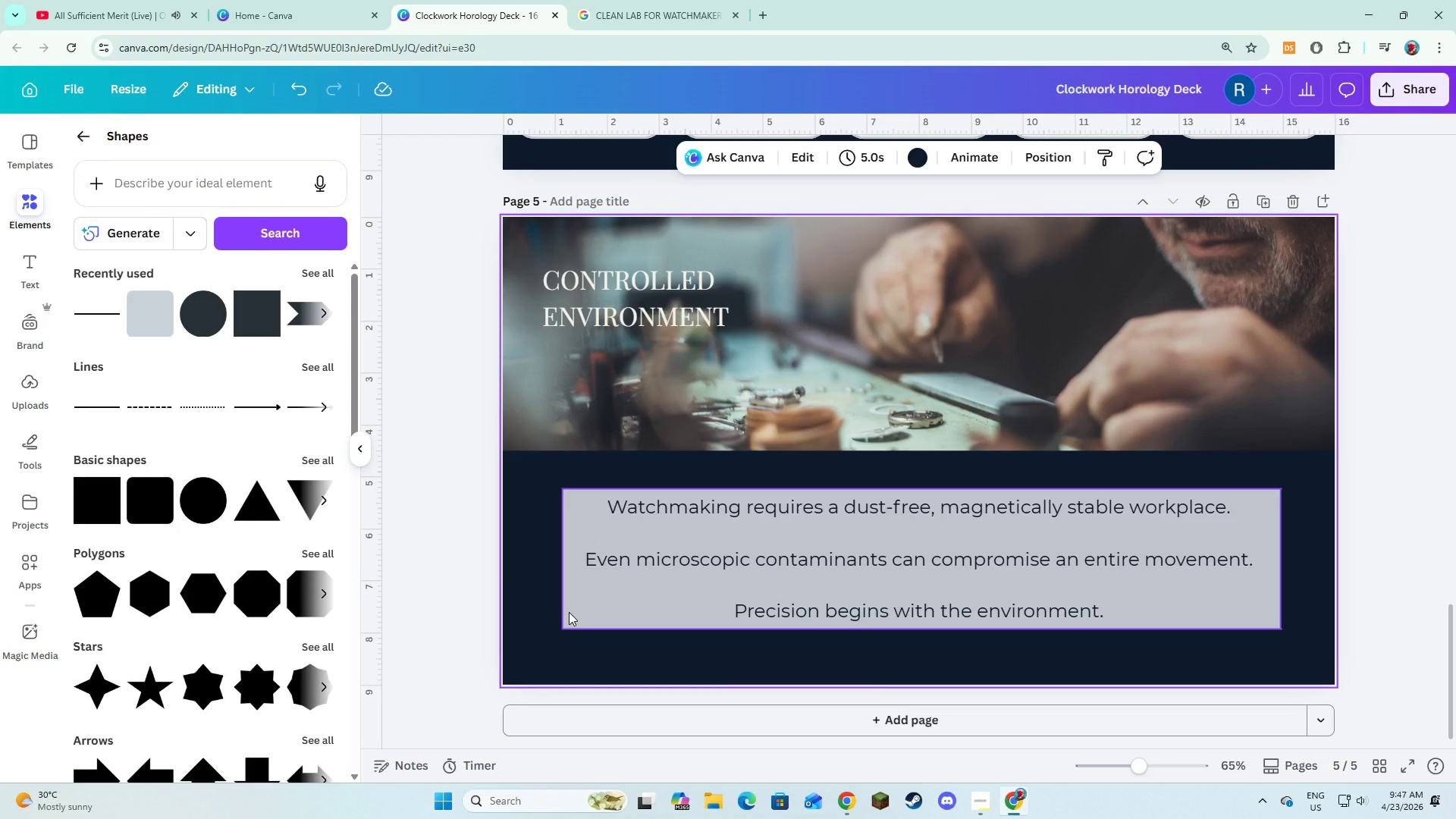 
left_click([569, 612])
 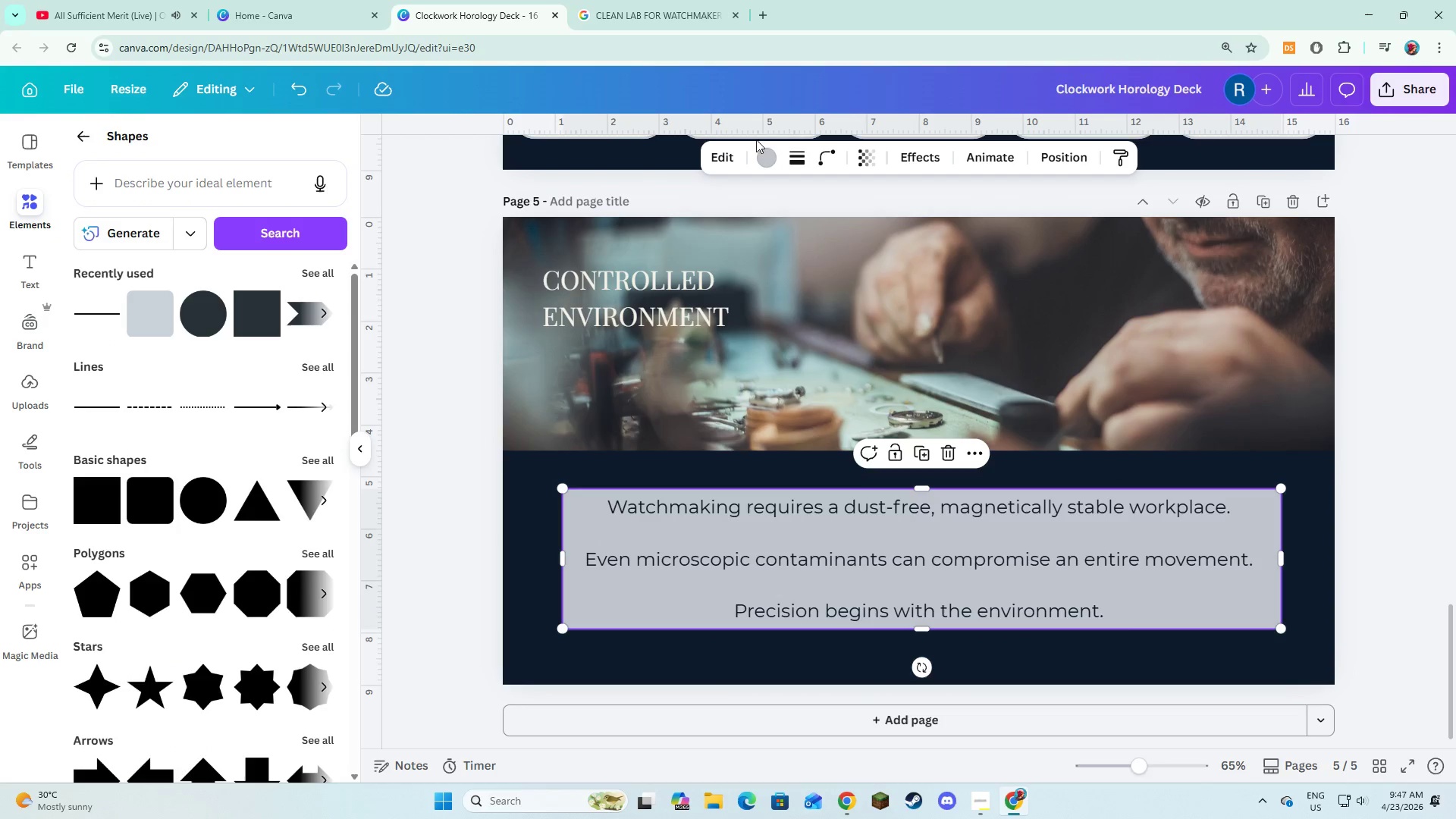 
left_click([793, 158])
 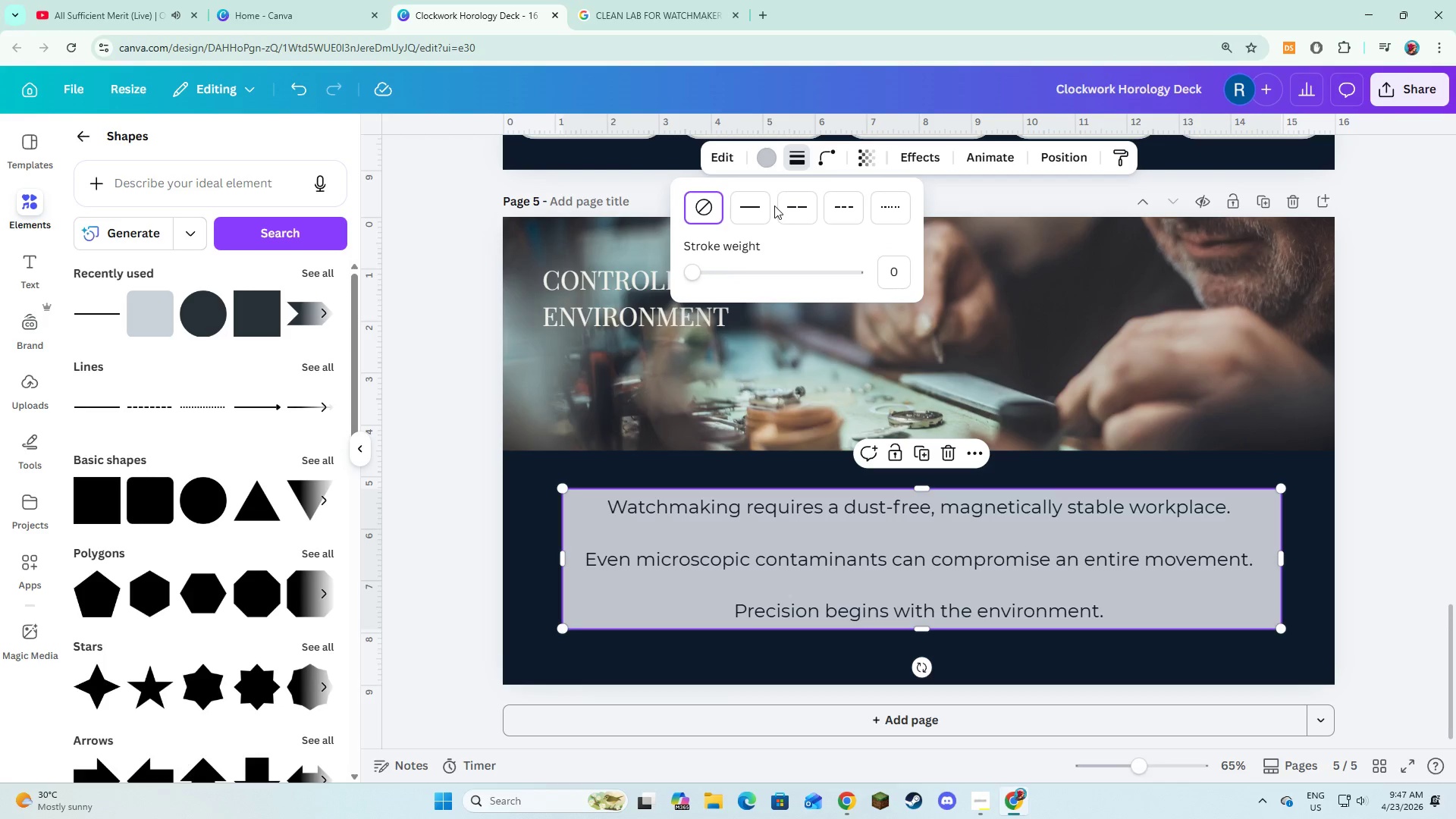 
left_click([763, 206])
 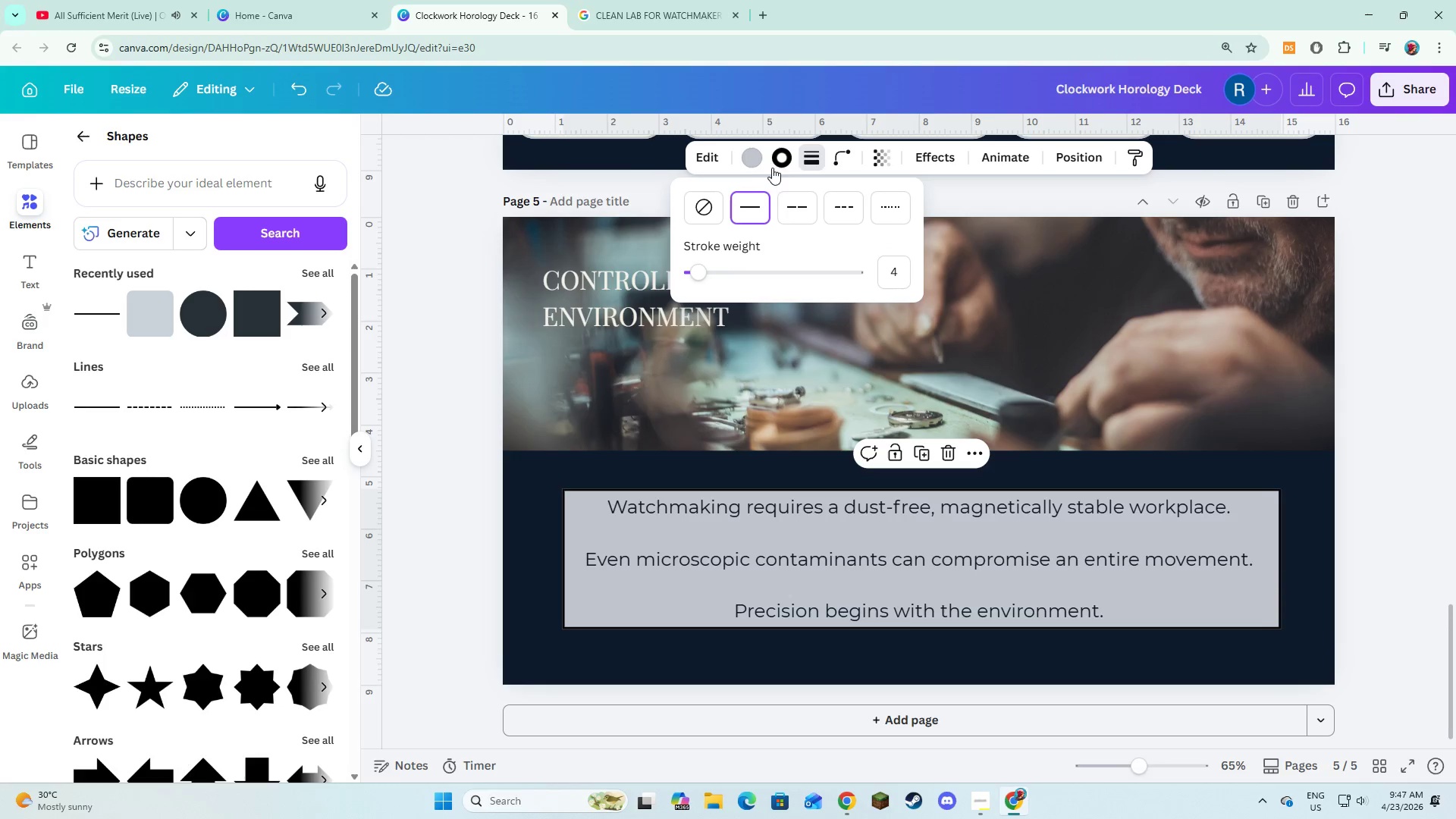 
left_click([774, 165])
 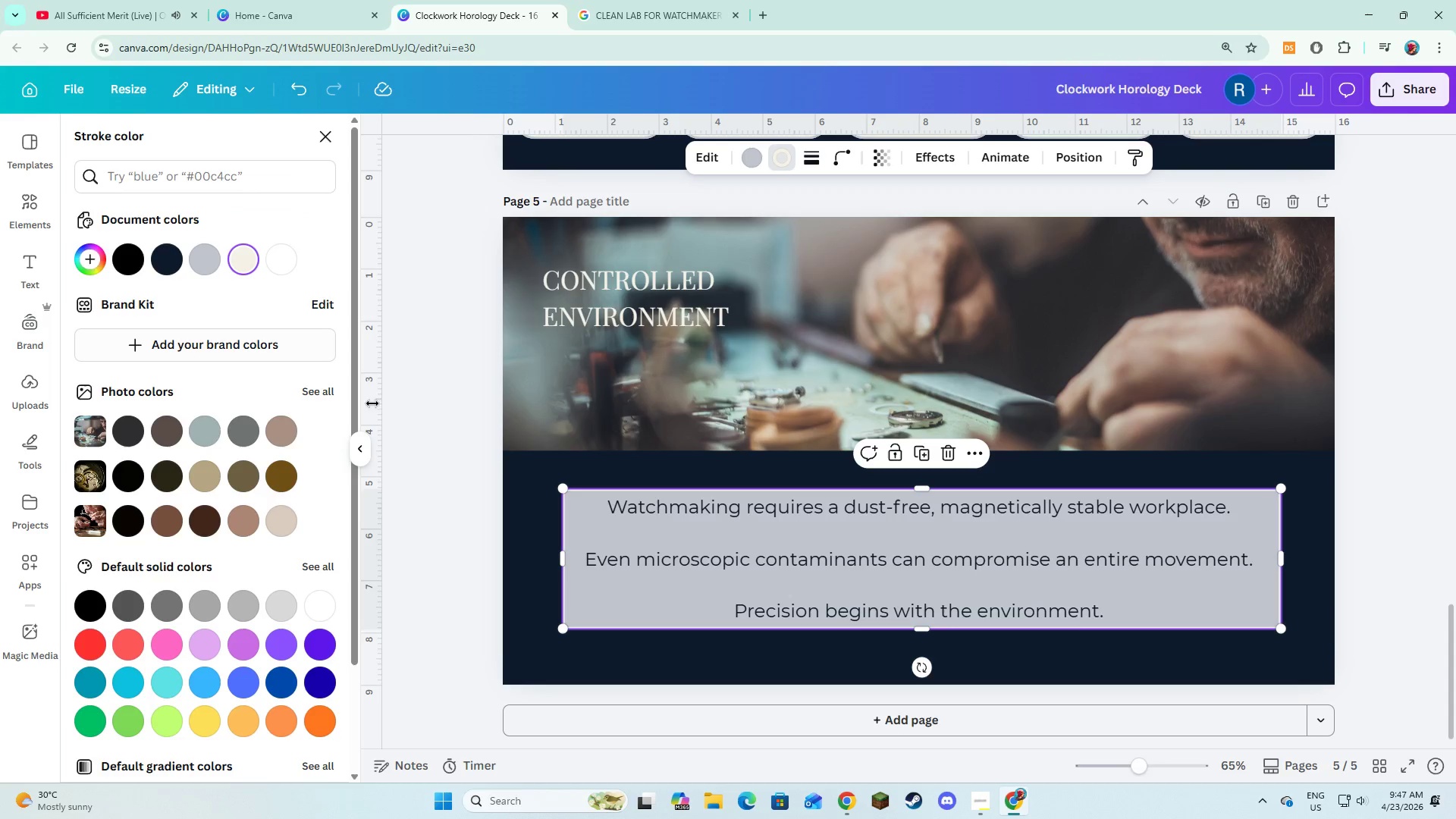 
left_click([458, 525])
 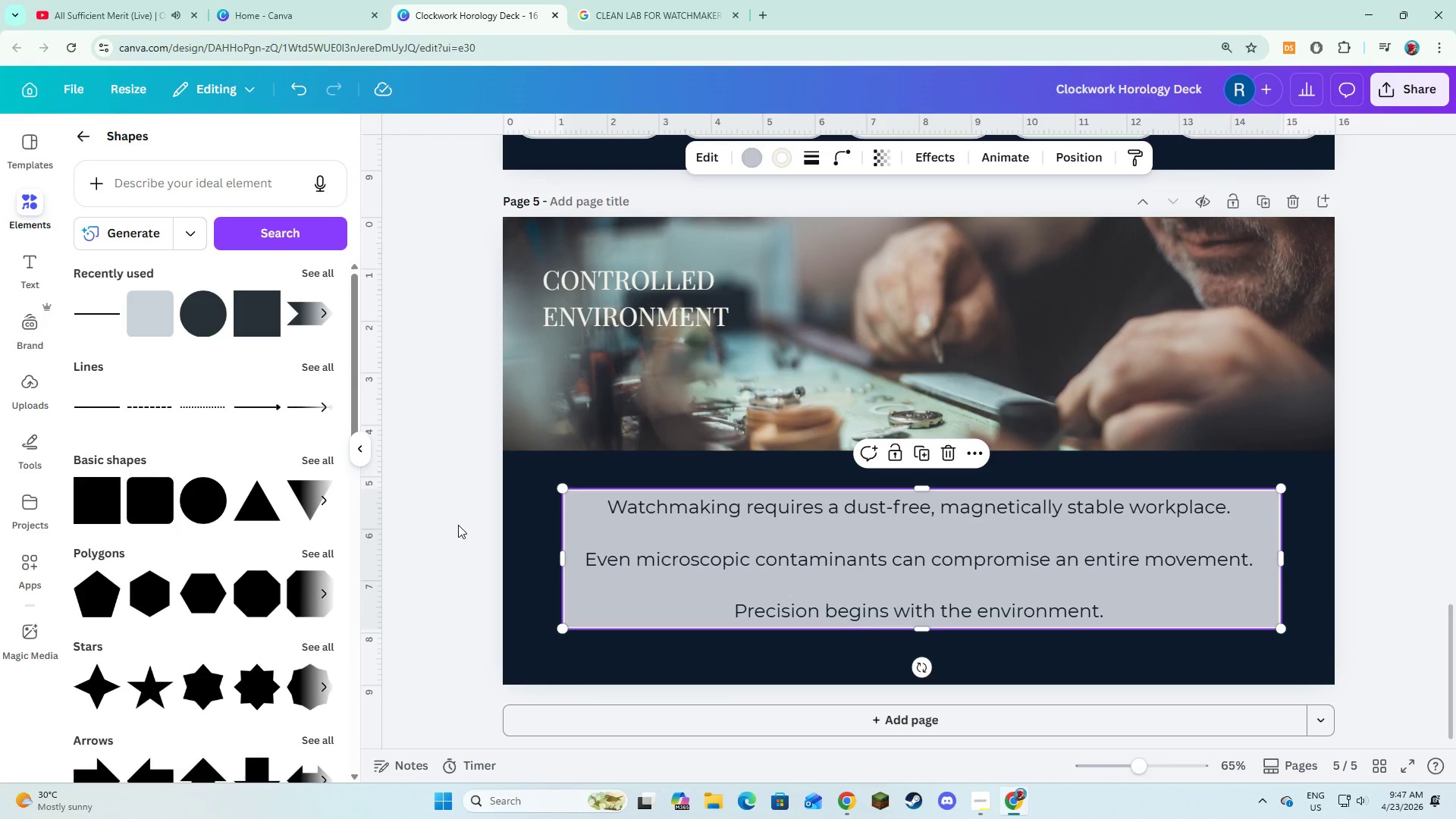 
left_click([458, 525])
 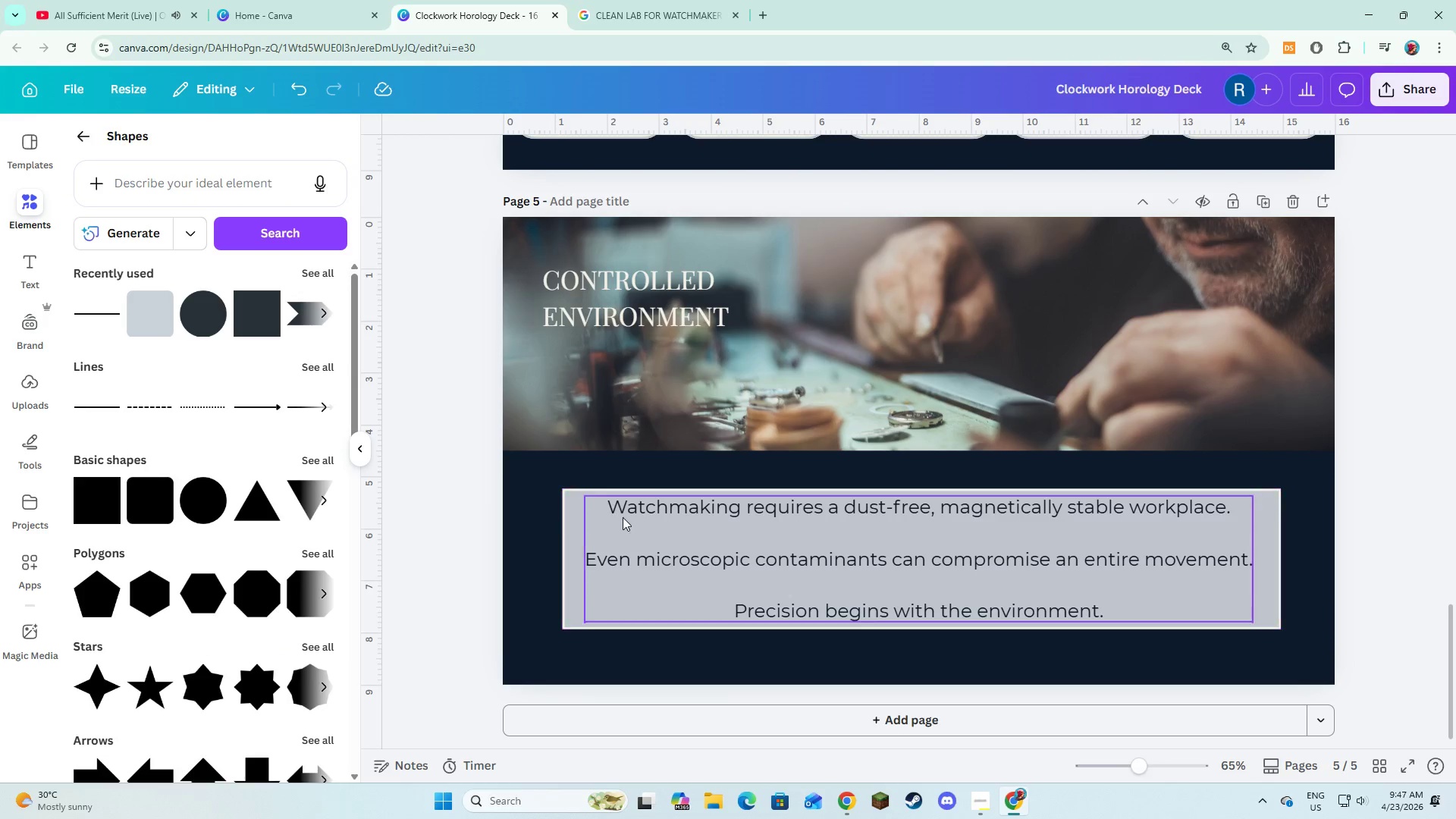 
left_click([629, 521])
 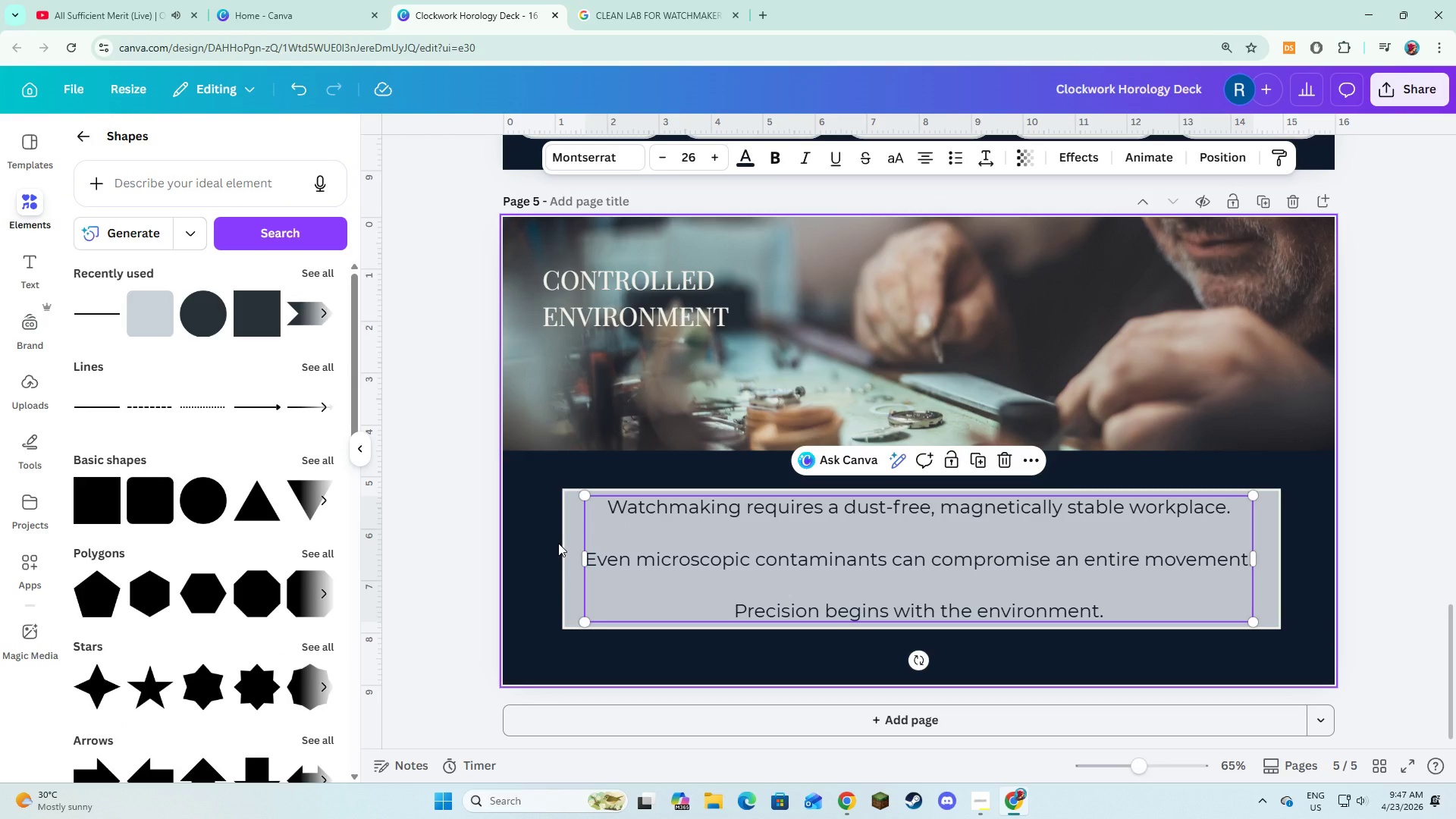 
left_click_drag(start_coordinate=[535, 516], to_coordinate=[672, 618])
 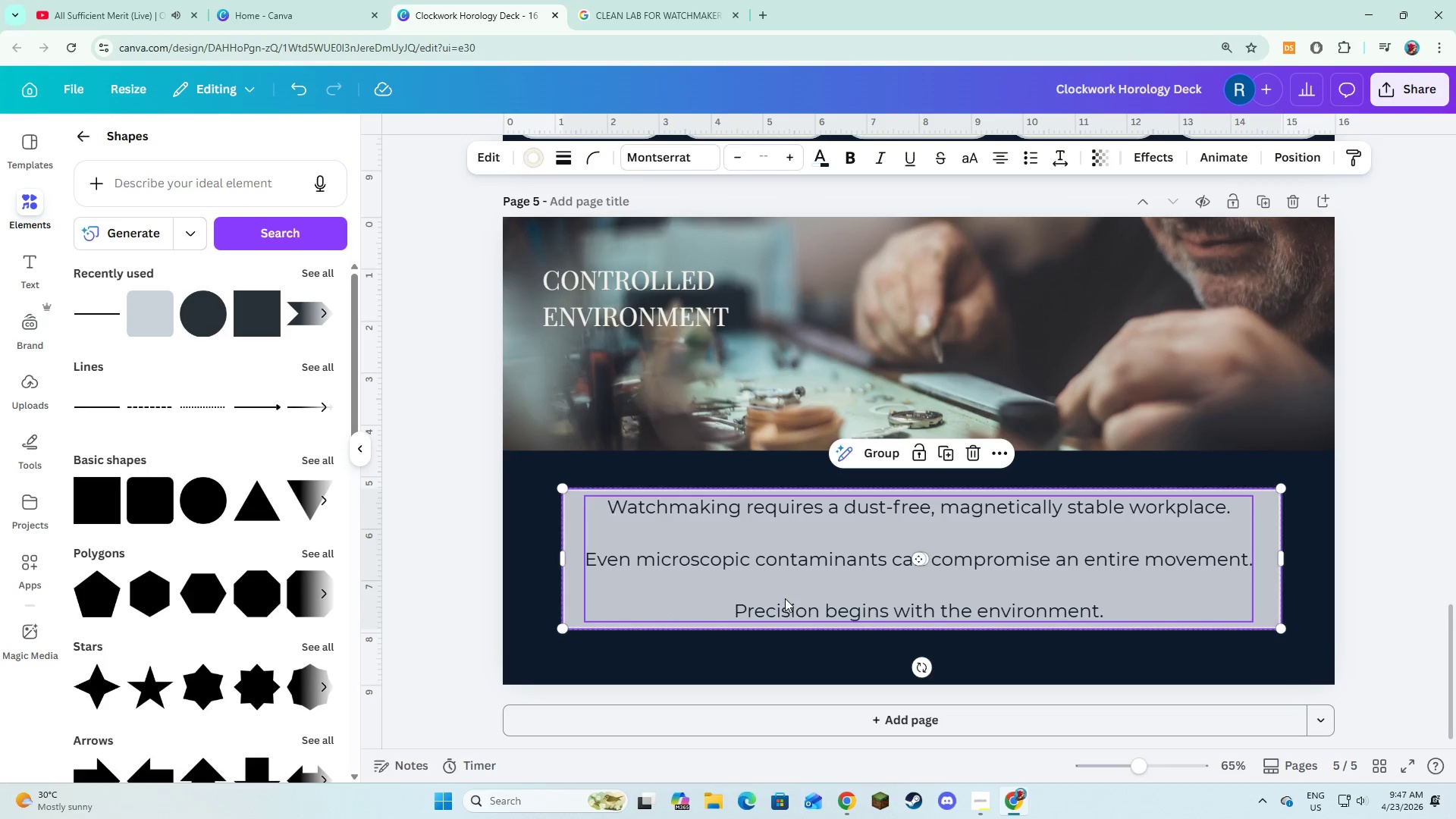 
left_click_drag(start_coordinate=[785, 598], to_coordinate=[783, 612])
 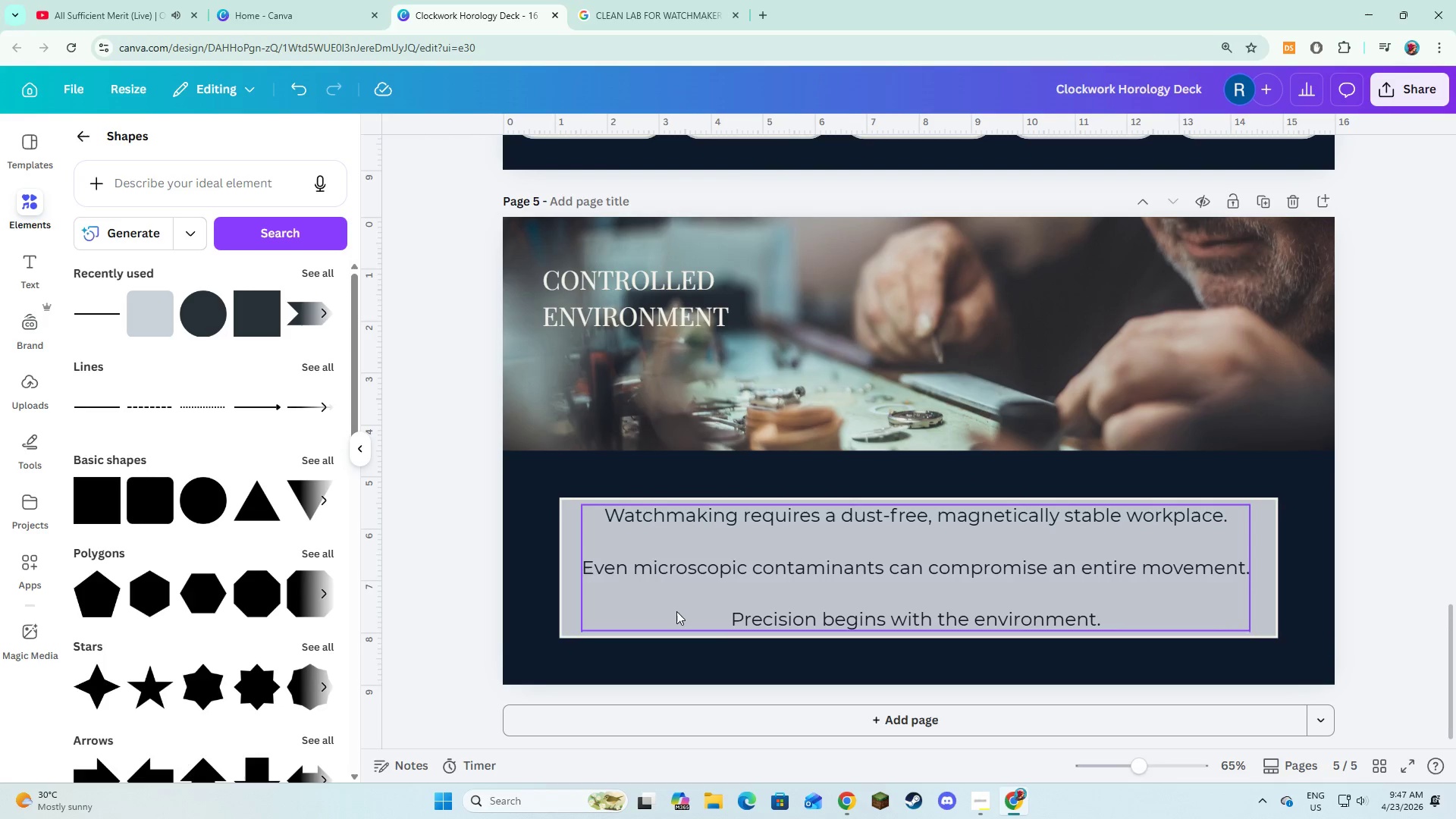 
double_click([840, 607])
 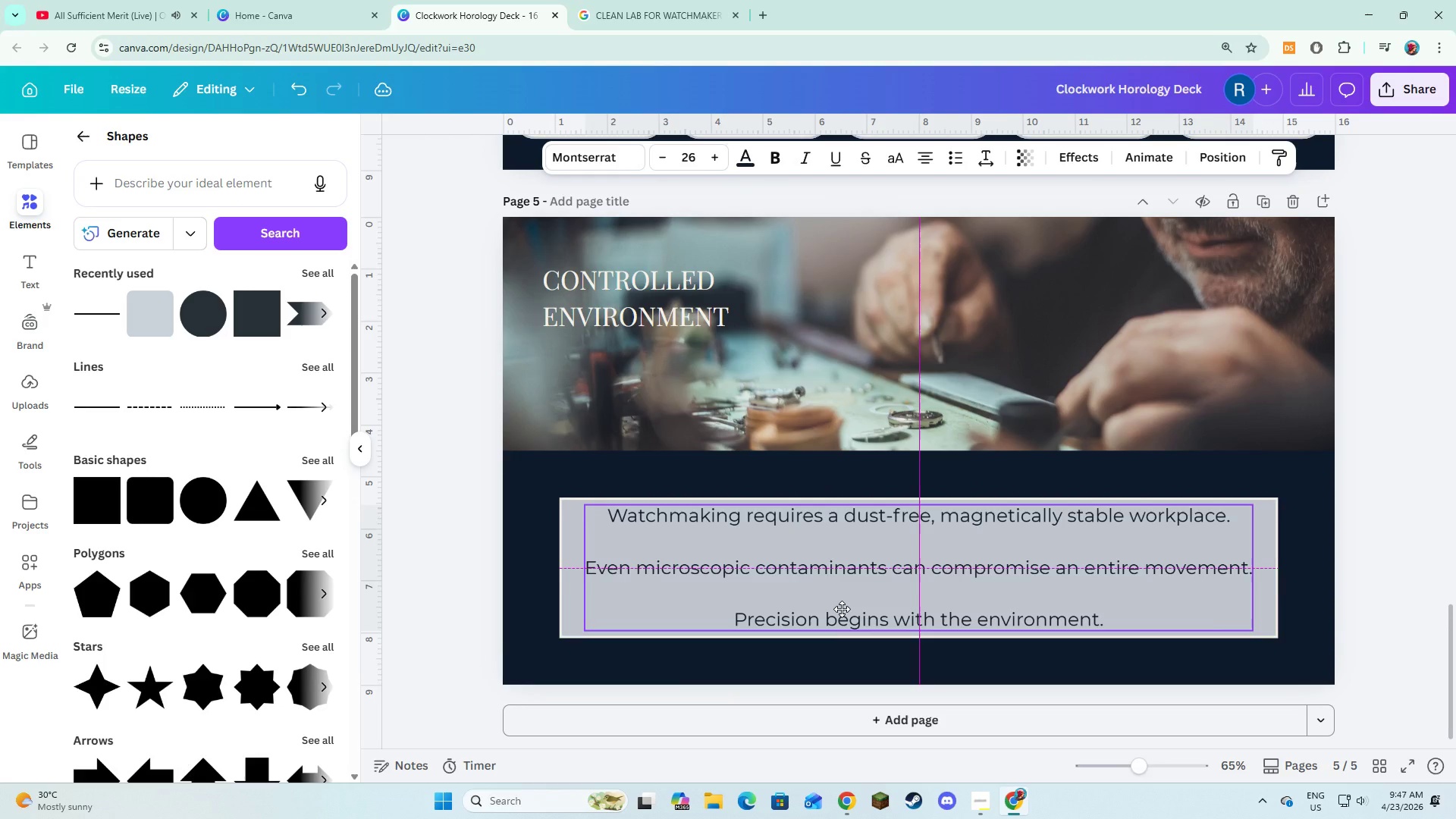 
left_click([816, 673])
 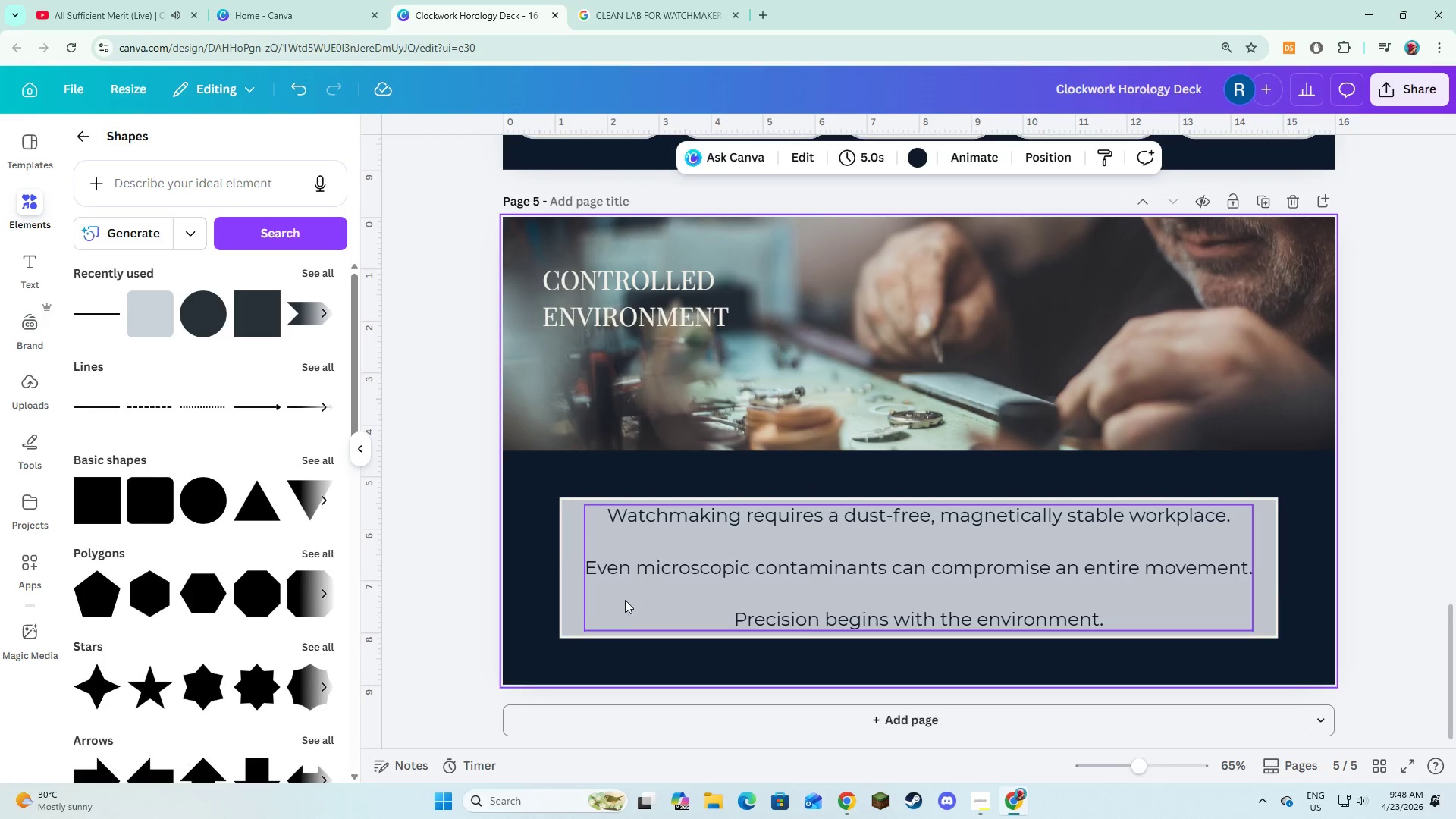 
left_click([578, 607])
 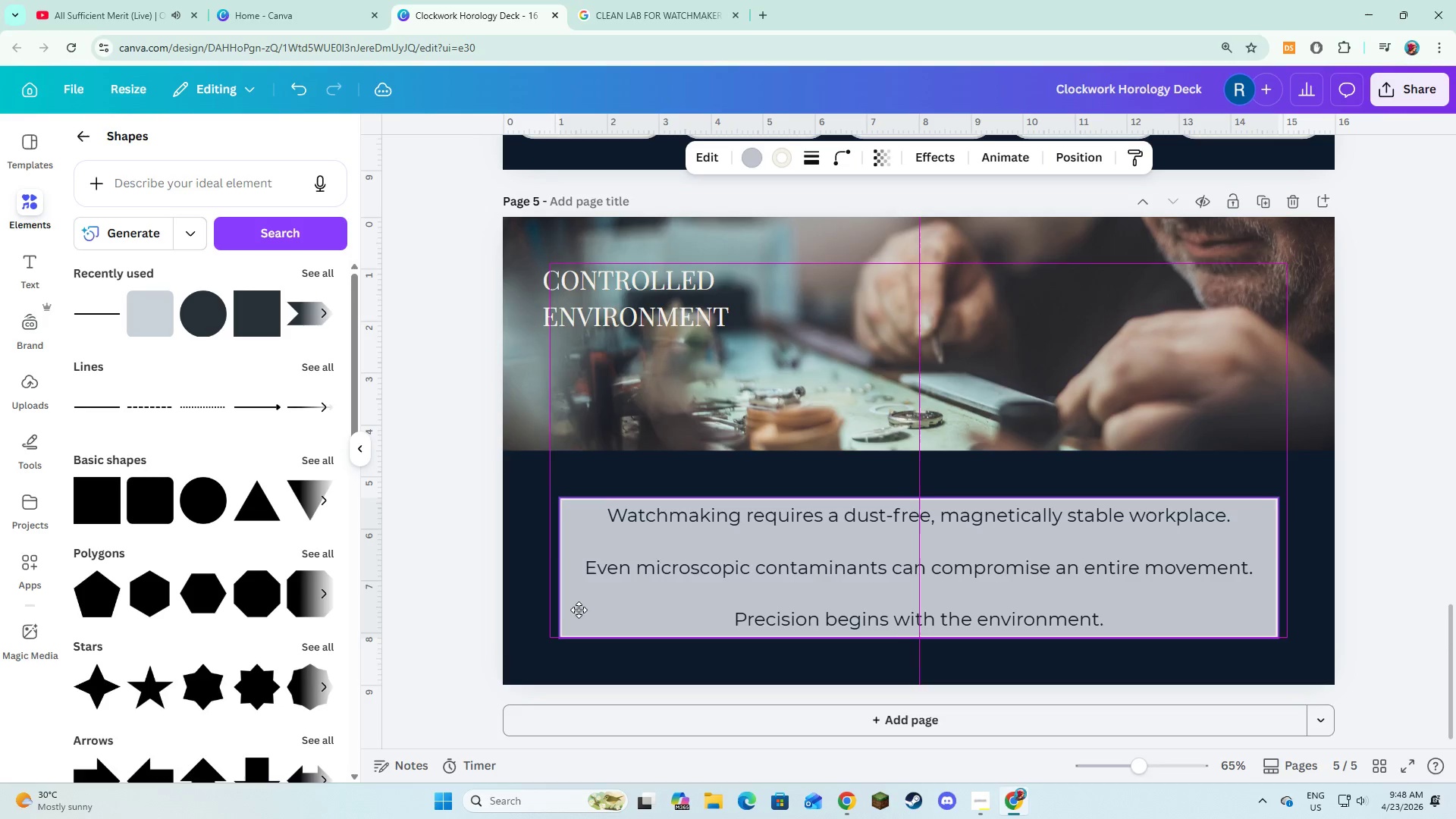 
left_click([579, 661])
 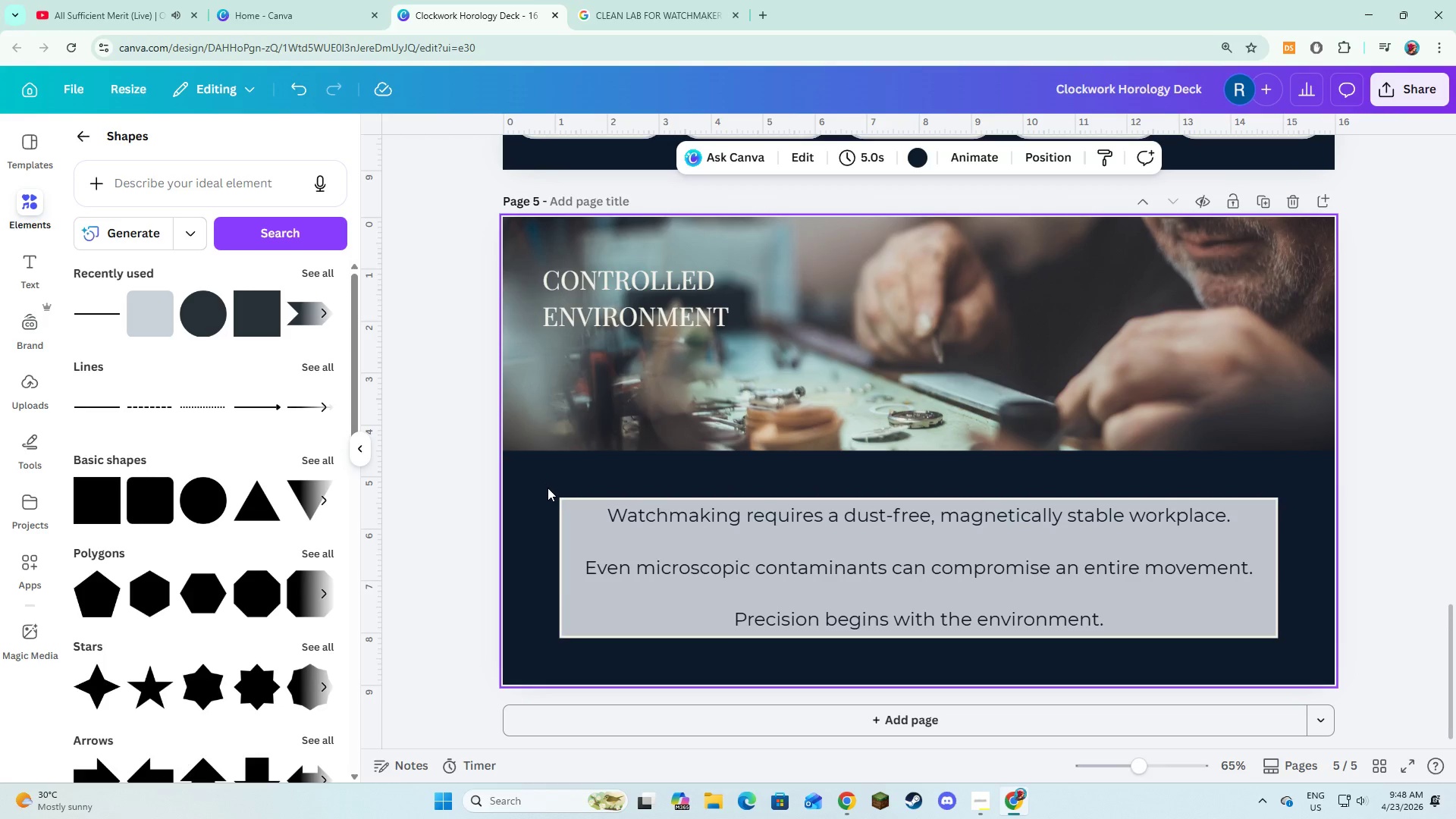 
left_click([563, 503])
 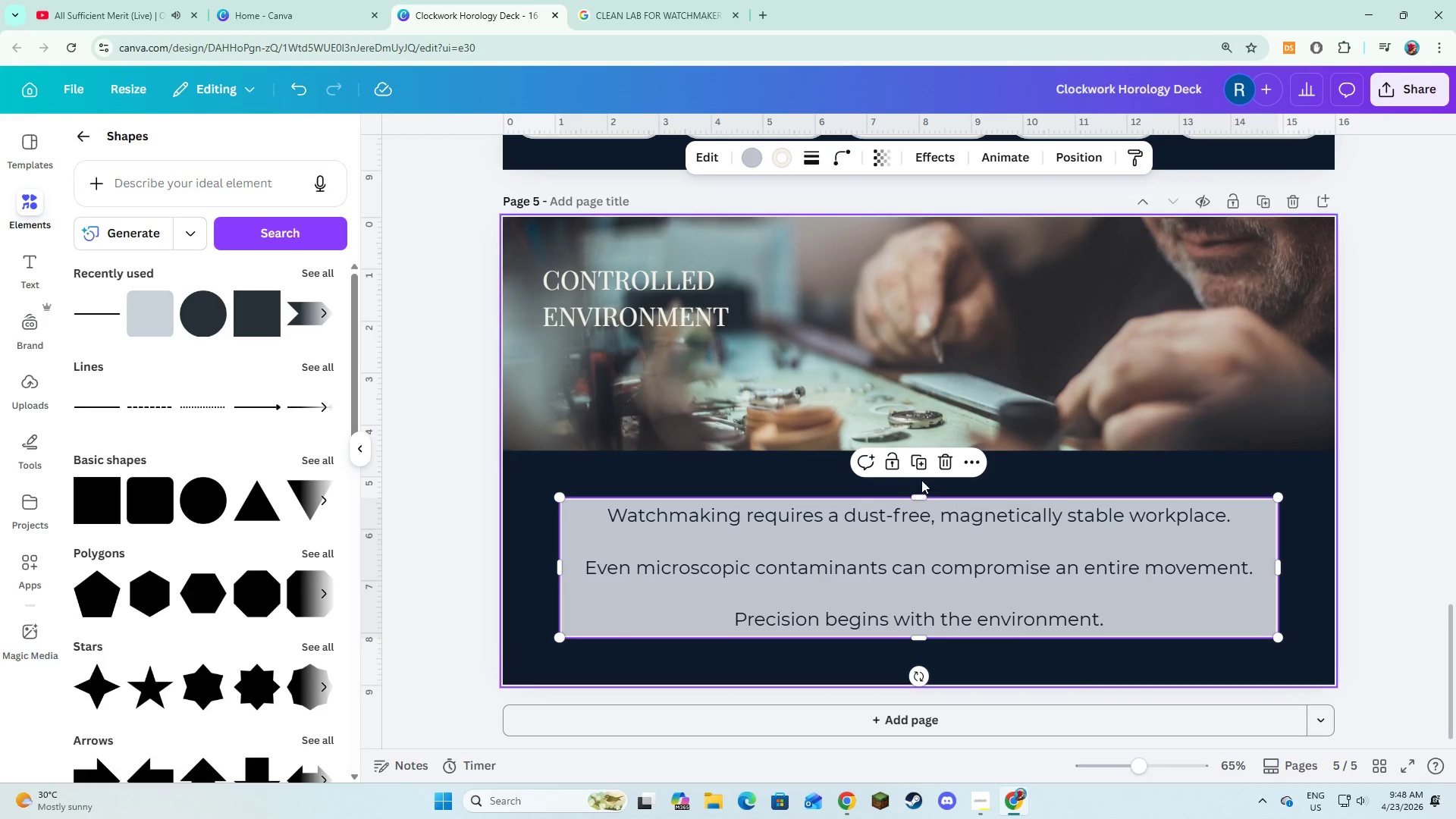 
left_click([921, 472])
 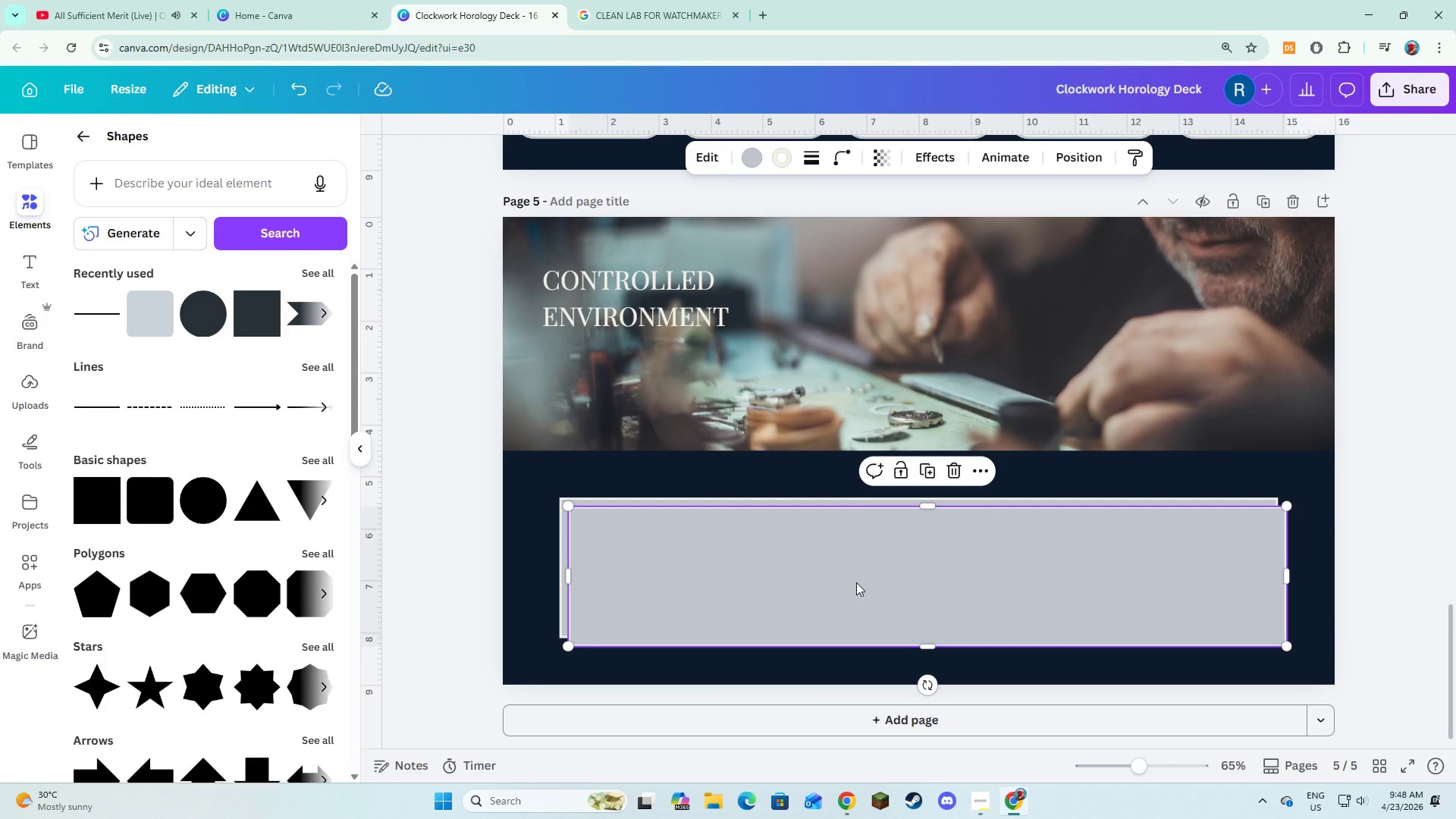 
left_click_drag(start_coordinate=[847, 596], to_coordinate=[786, 308])
 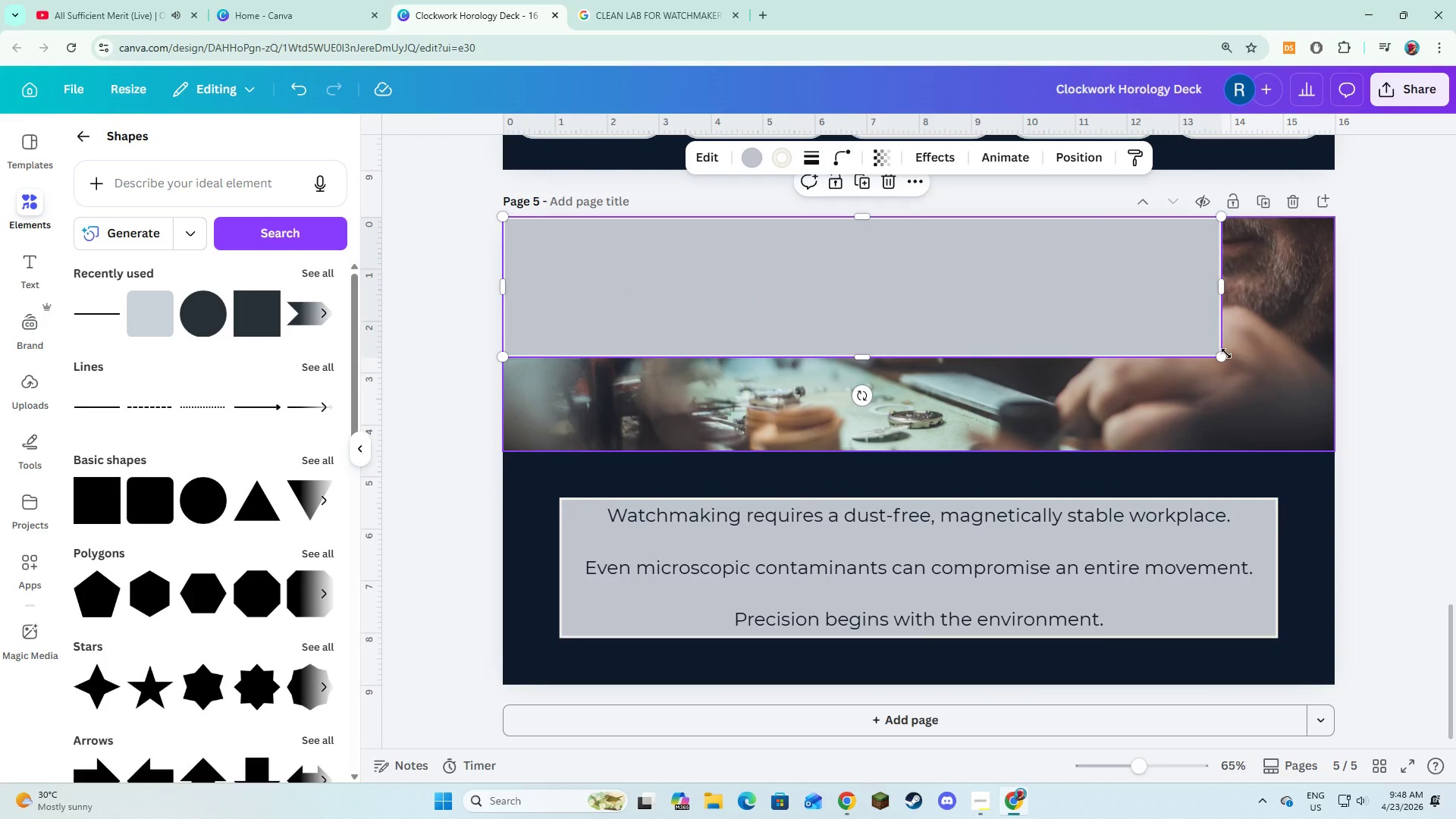 
left_click_drag(start_coordinate=[1225, 353], to_coordinate=[1340, 444])
 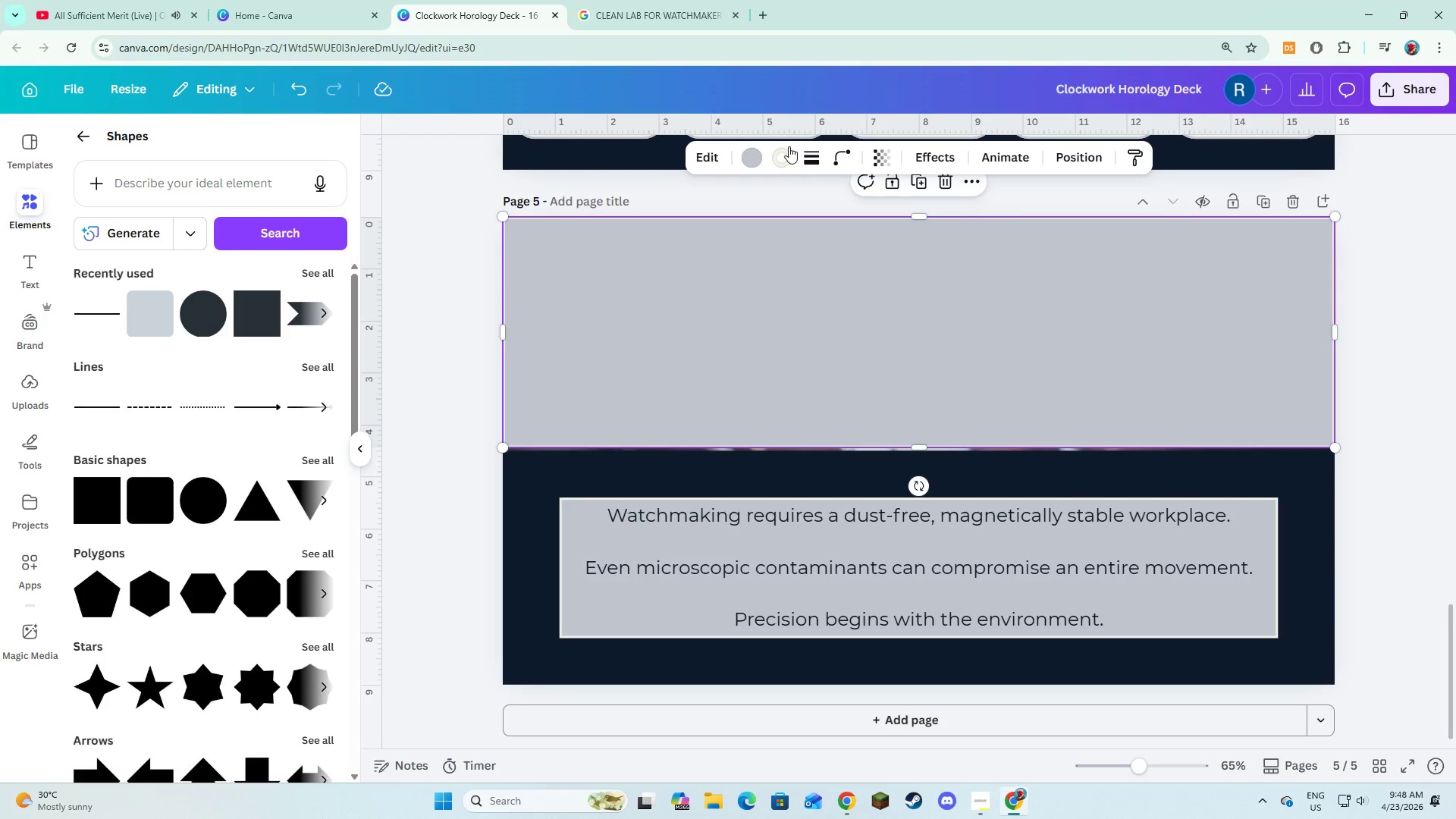 
left_click([786, 154])
 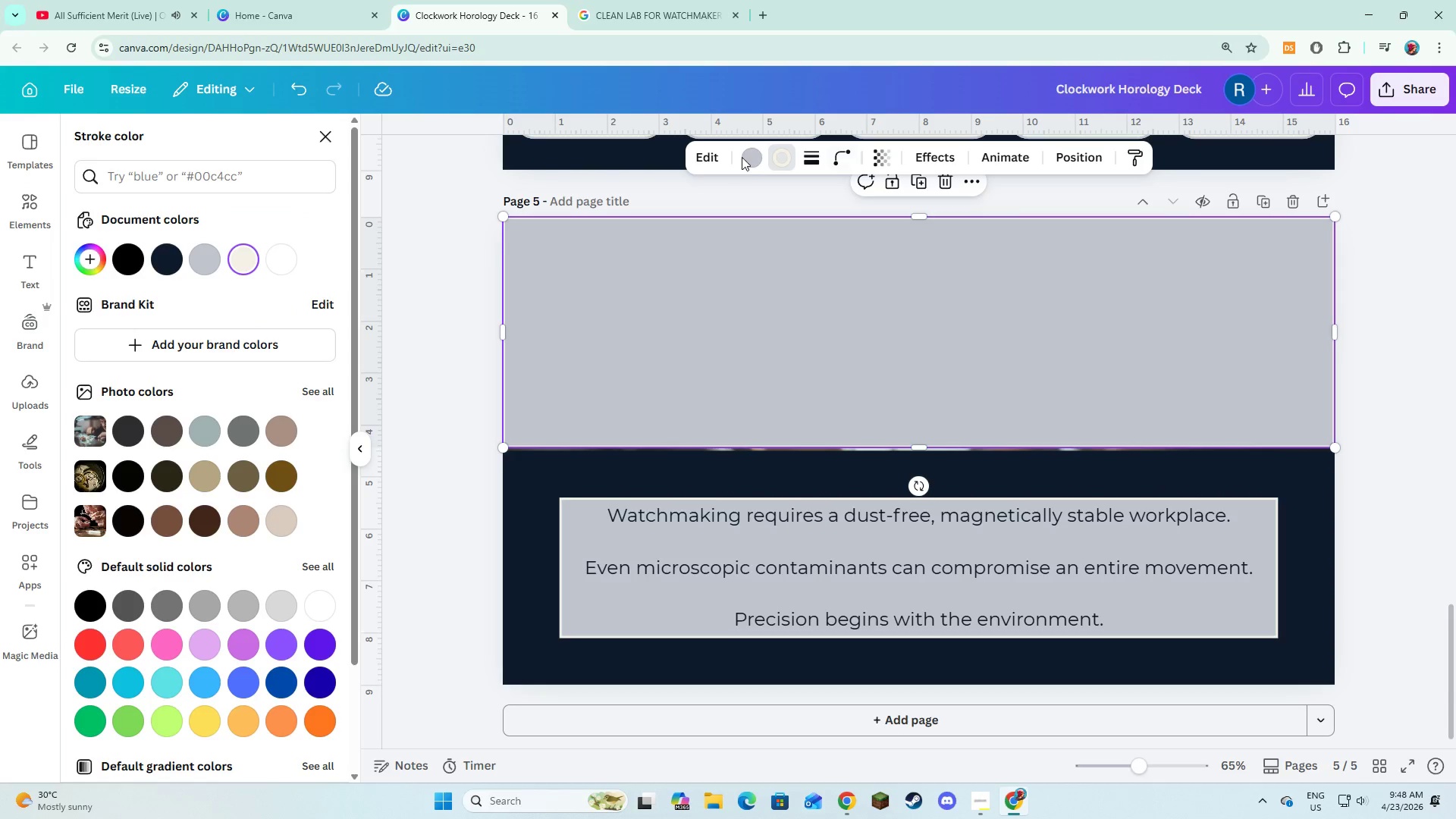 
left_click([802, 165])
 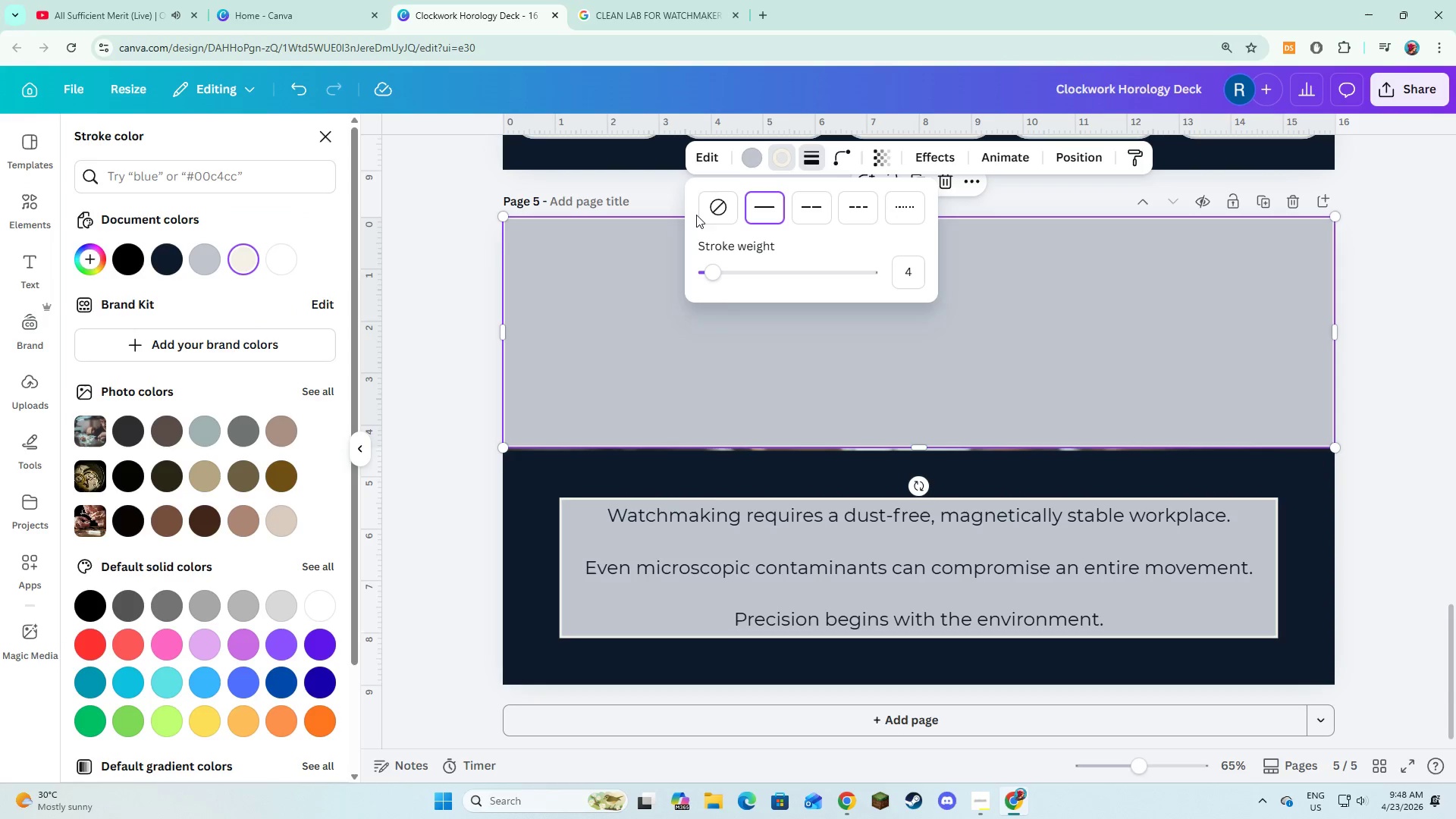 
left_click([720, 209])
 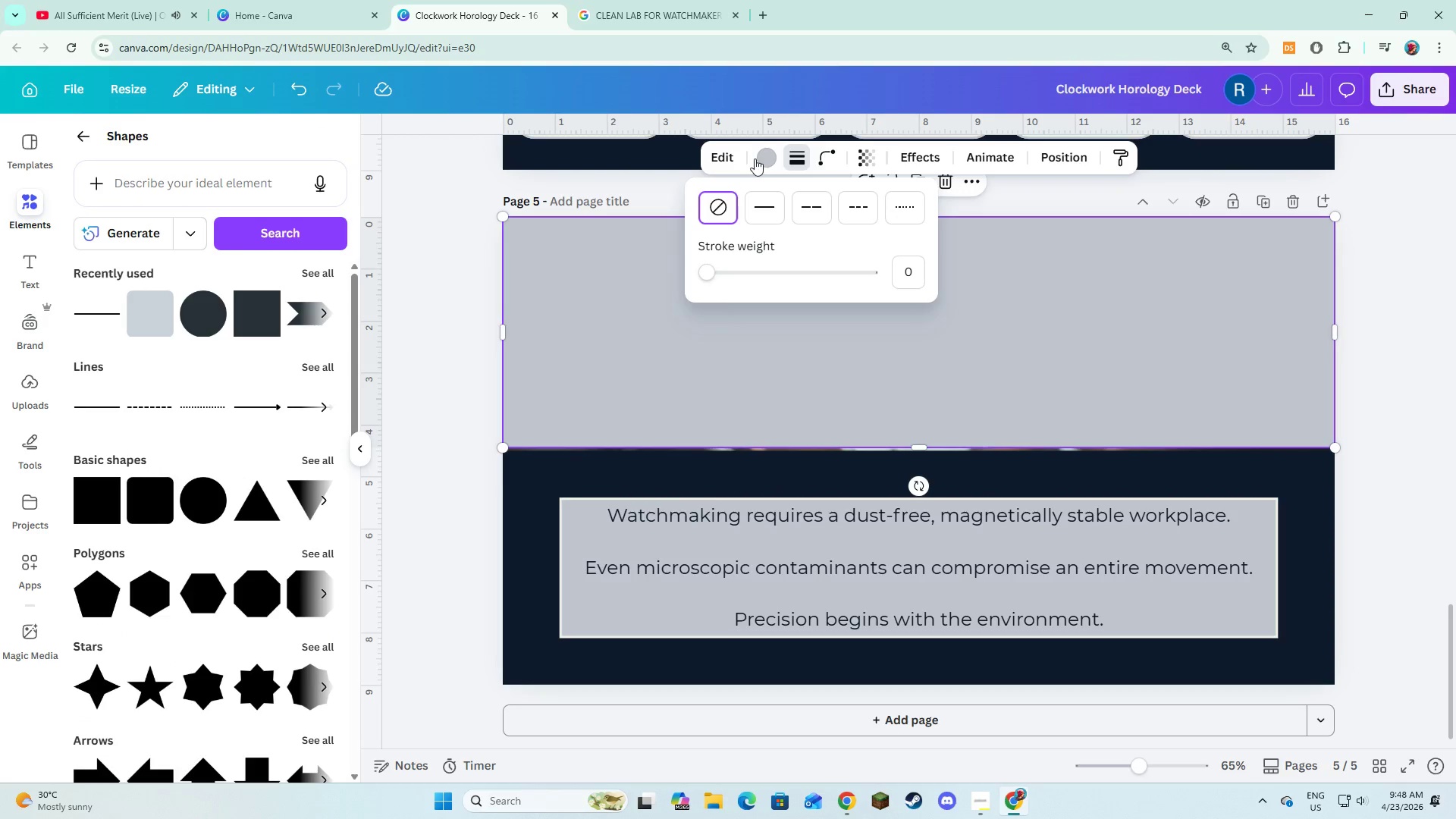 
left_click([758, 156])
 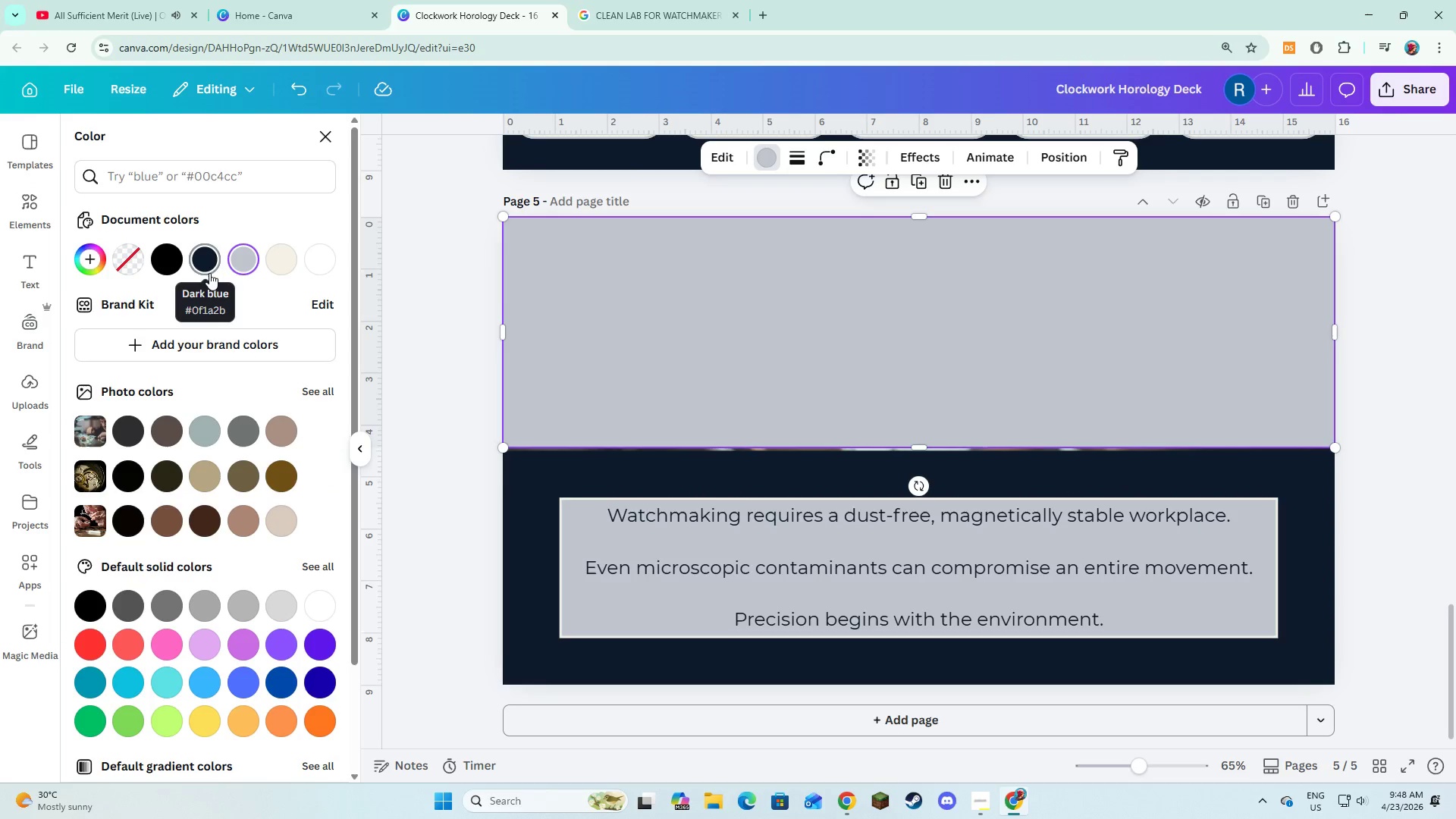 
left_click([203, 267])
 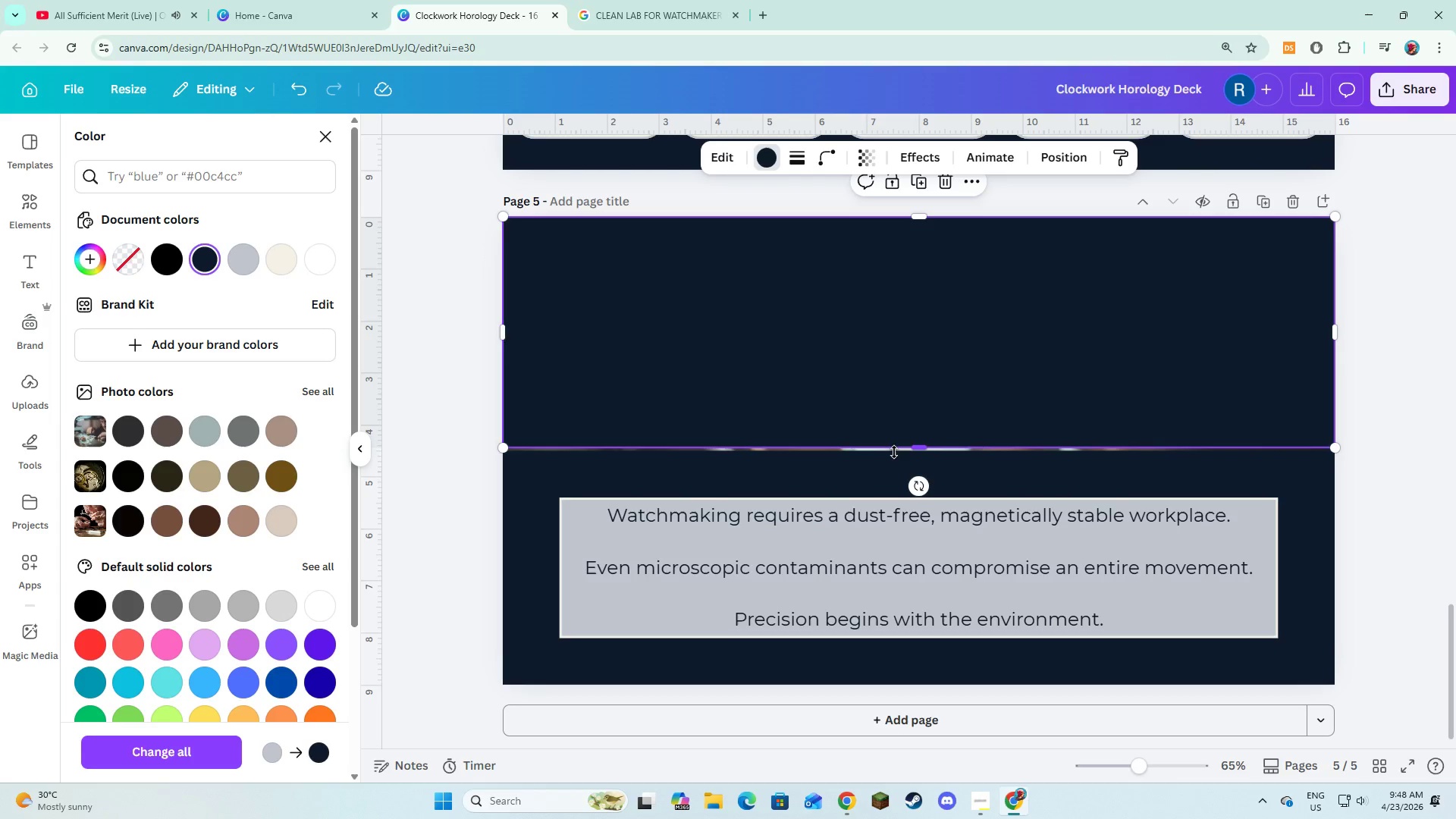 
left_click_drag(start_coordinate=[905, 447], to_coordinate=[905, 450])
 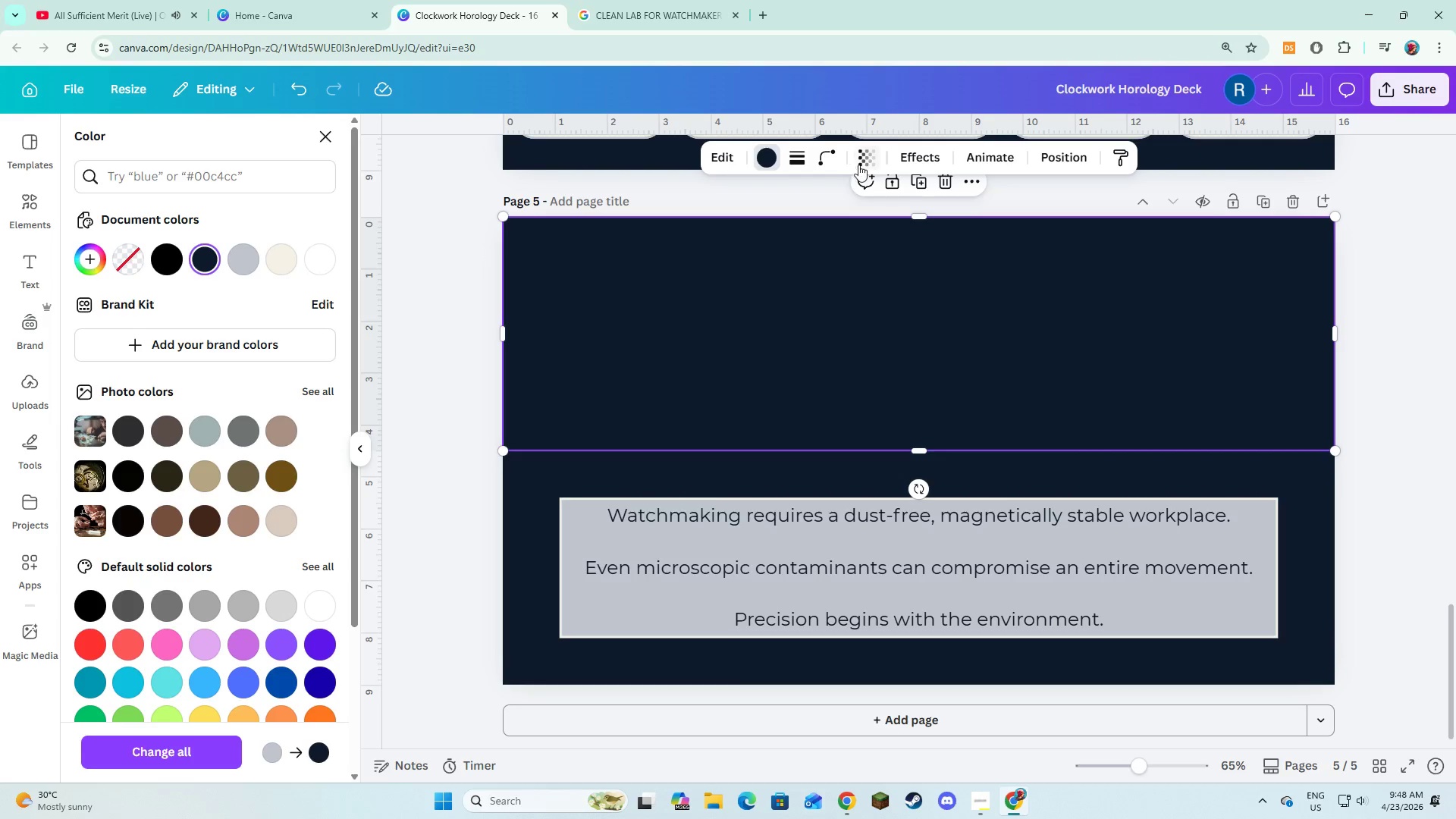 
left_click([863, 161])
 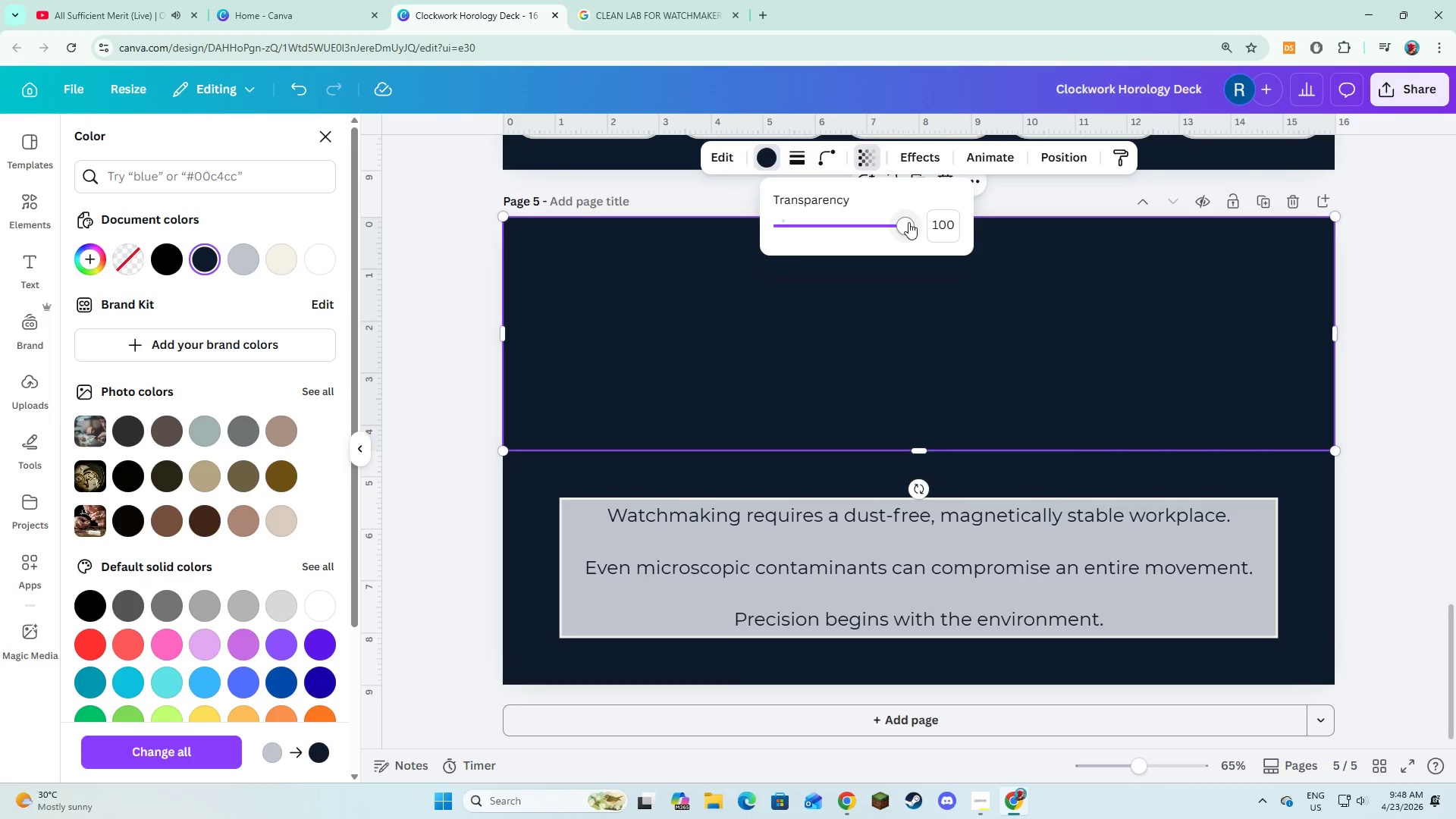 
left_click_drag(start_coordinate=[906, 224], to_coordinate=[848, 224])
 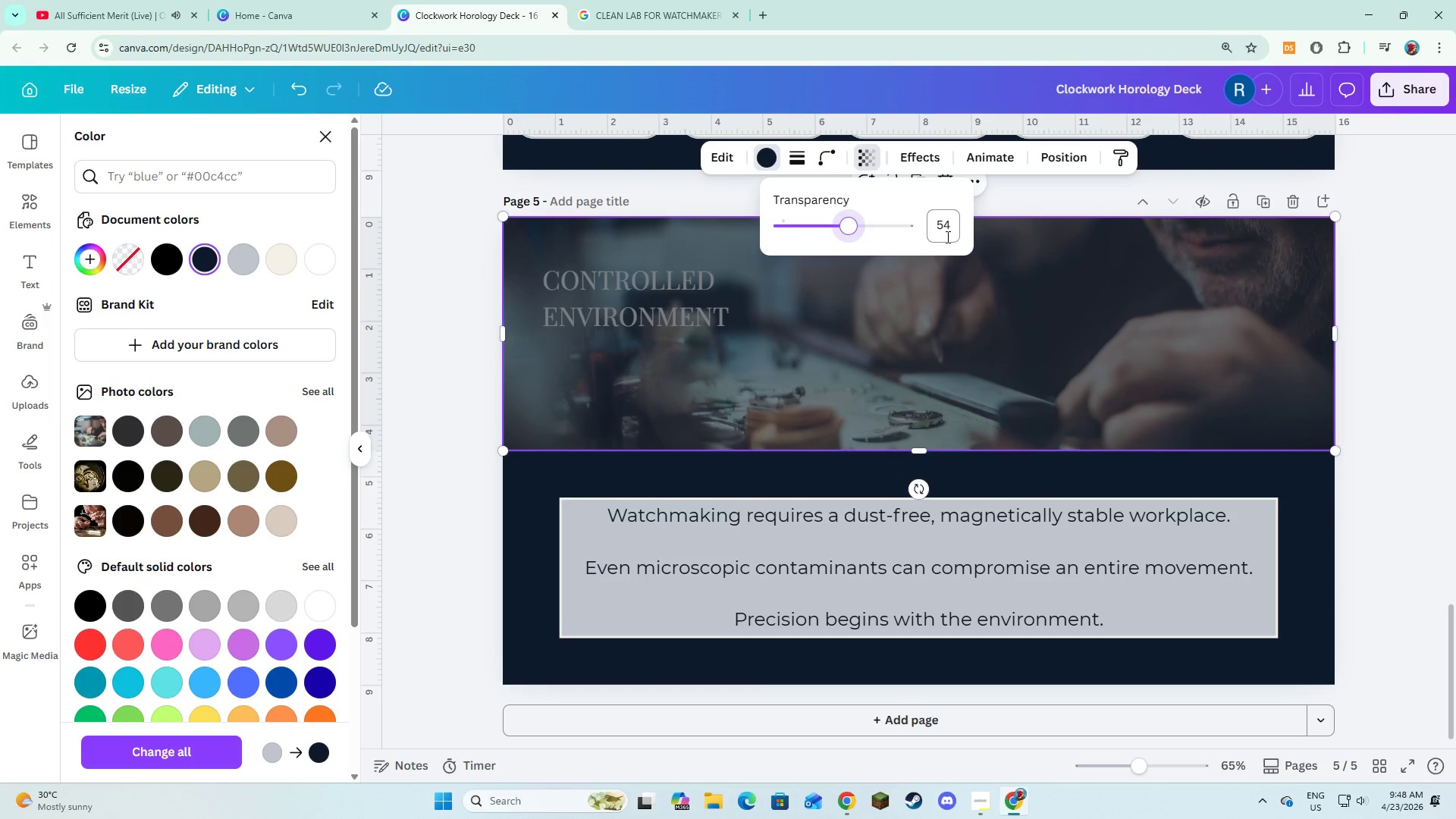 
left_click([946, 237])
 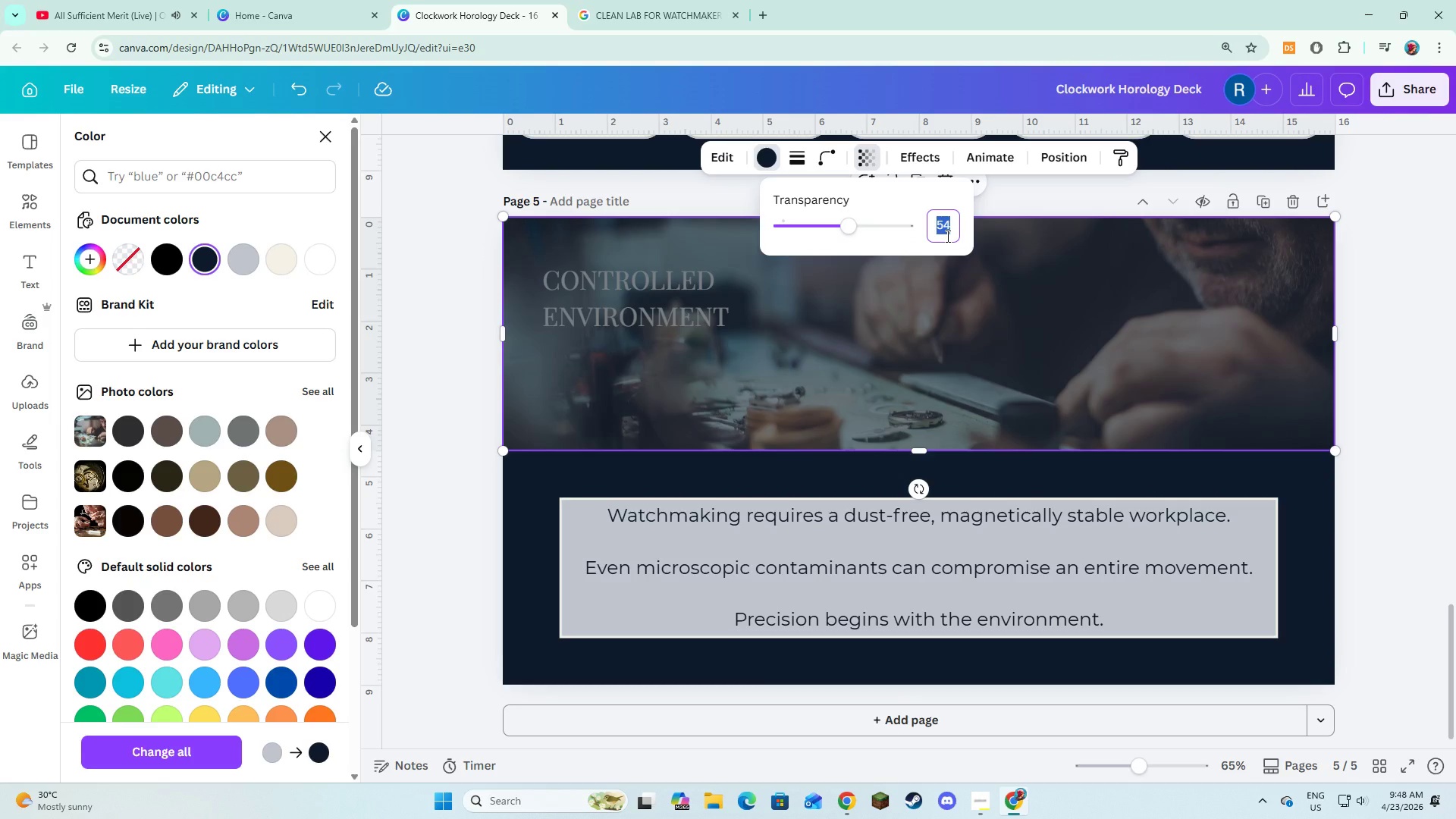 
key(Numpad5)
 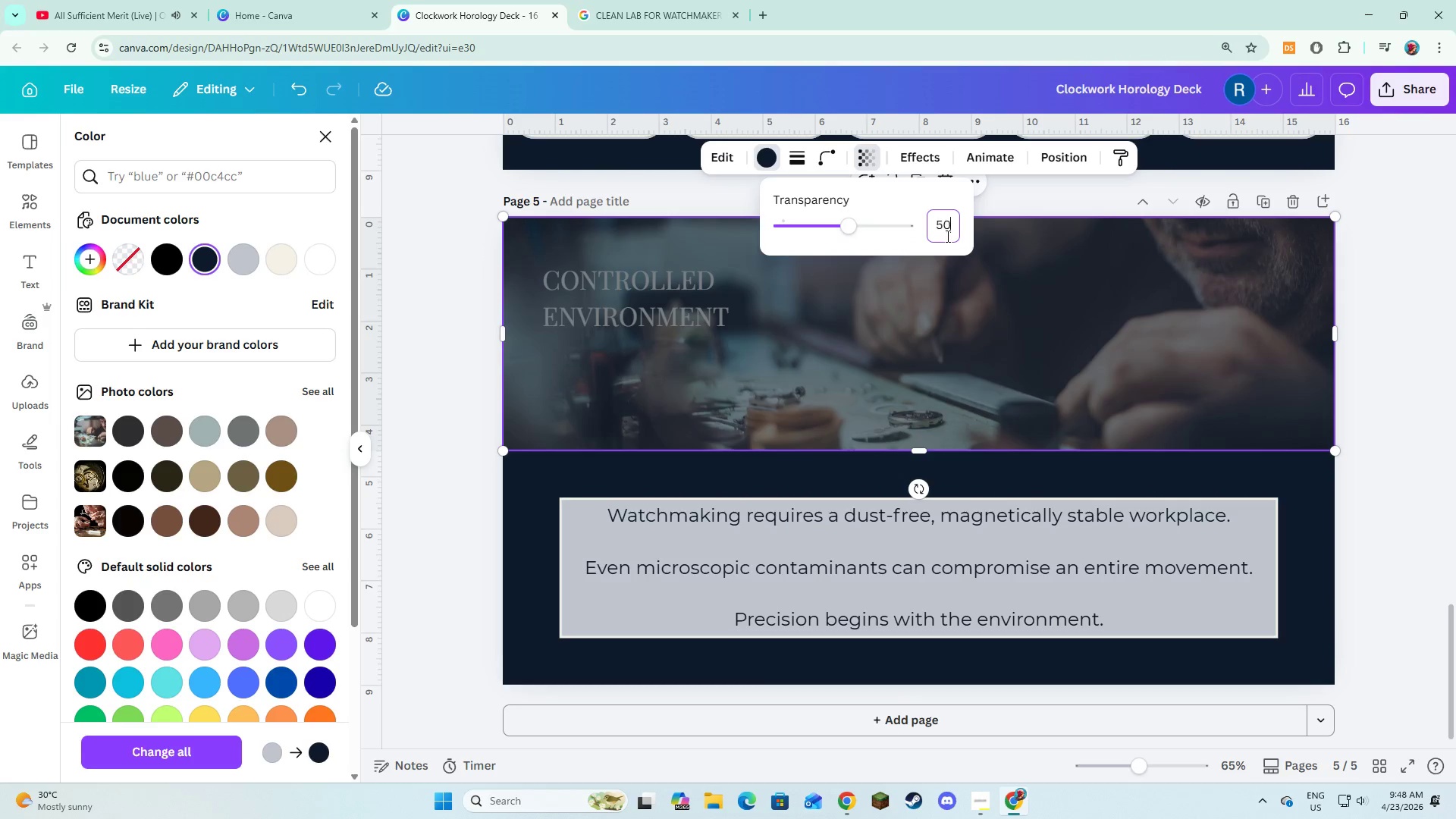 
key(Numpad0)
 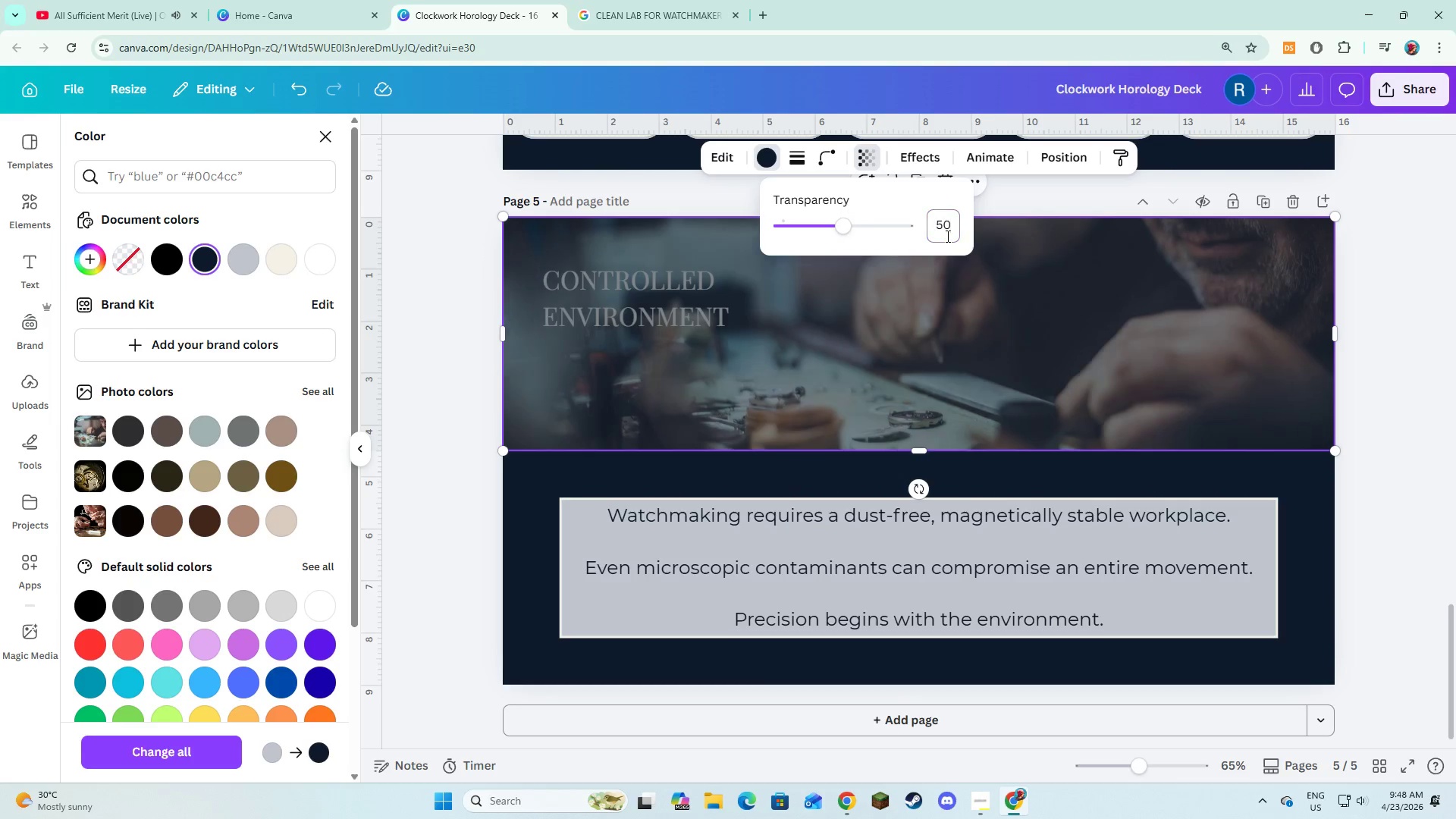 
key(NumpadEnter)
 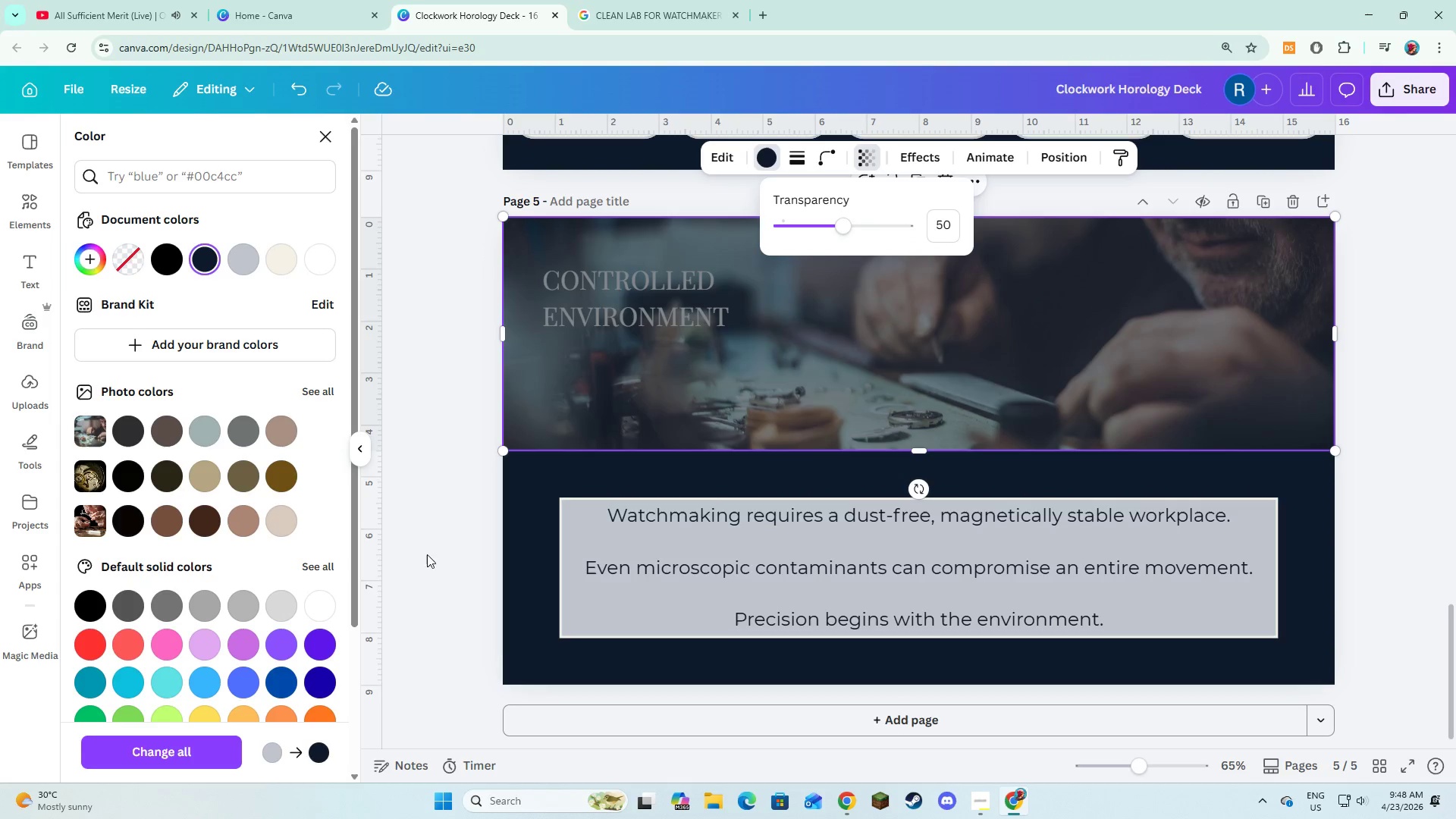 
left_click([488, 542])
 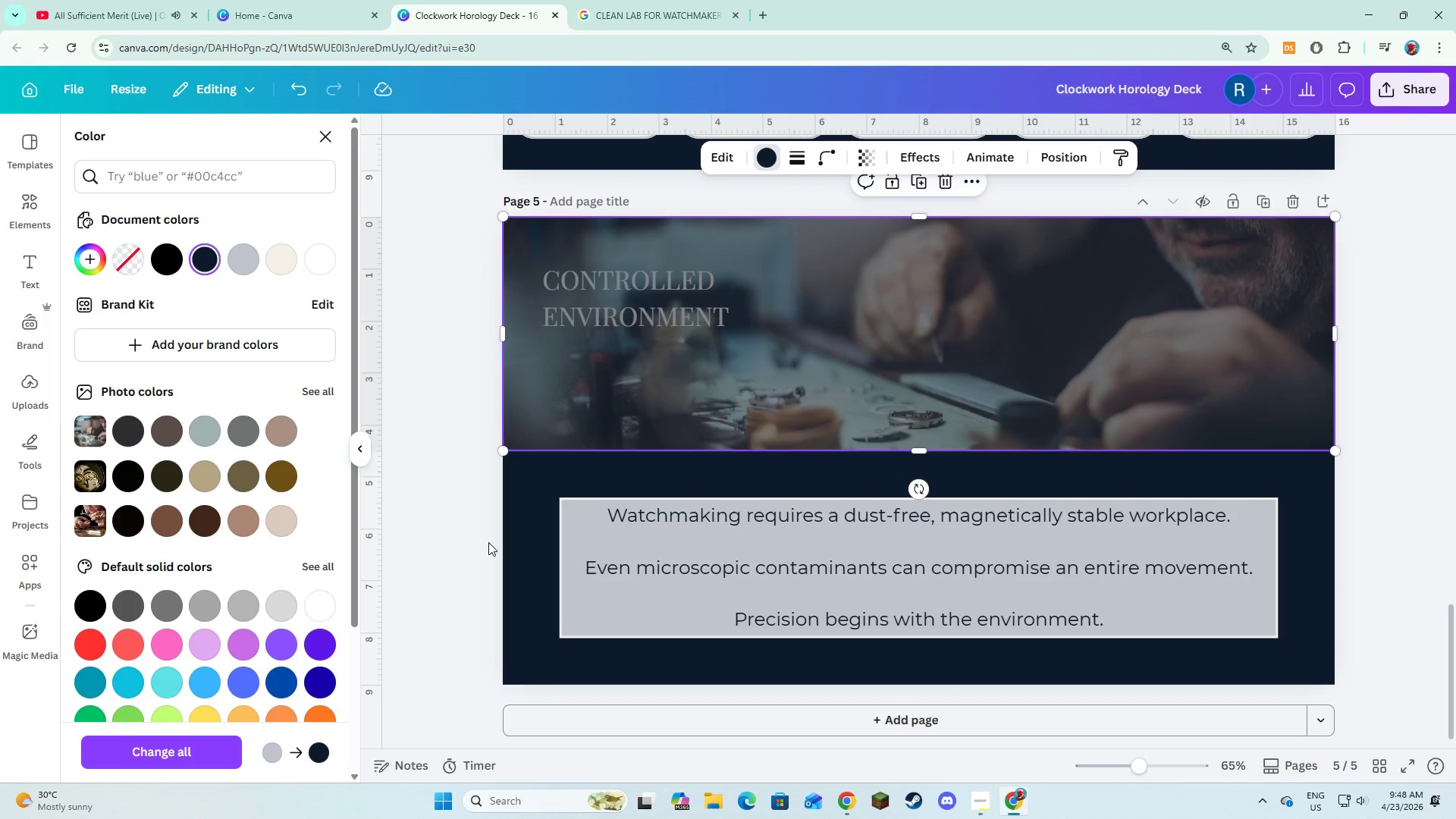 
left_click([488, 542])
 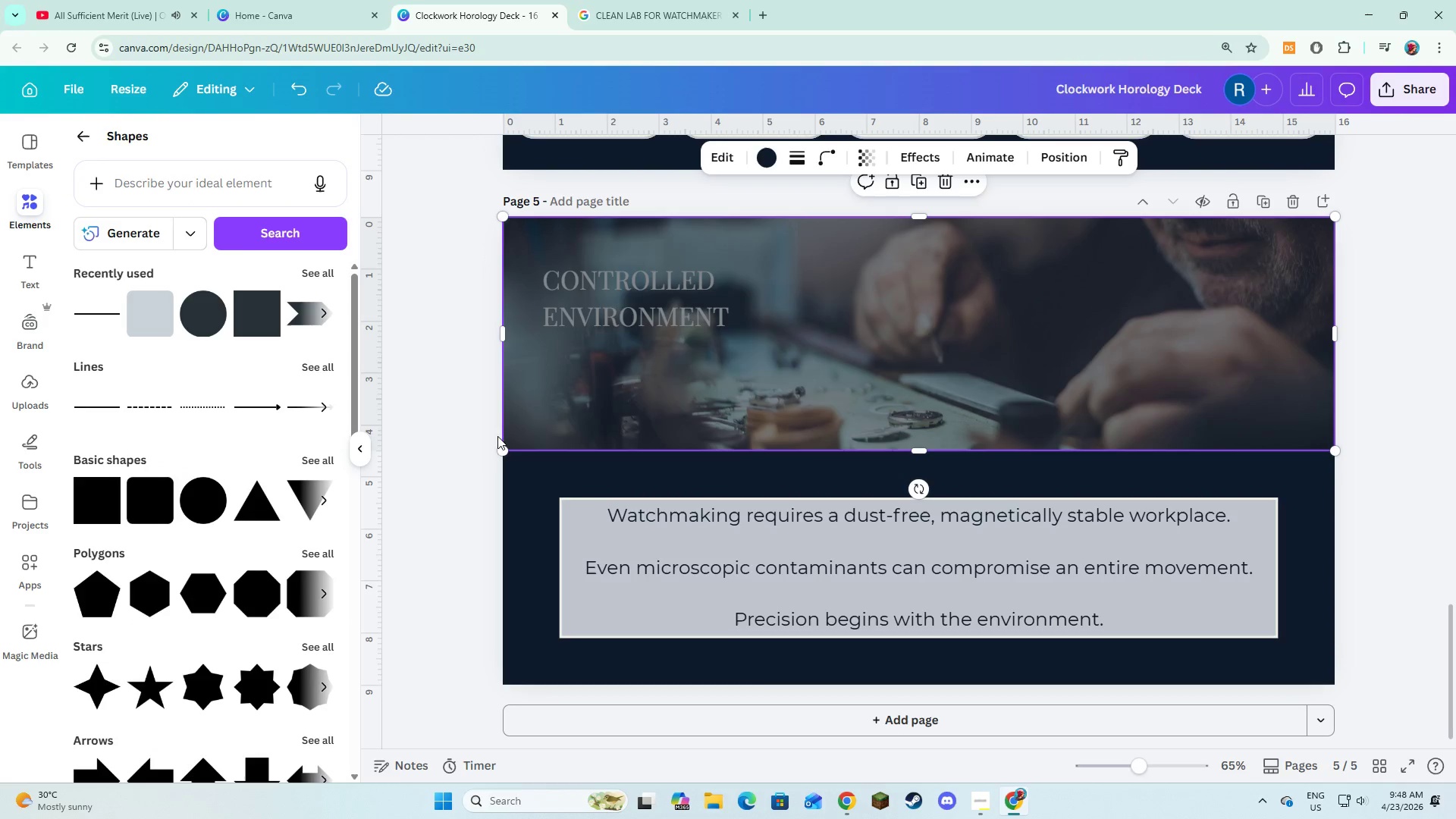 
left_click([479, 463])
 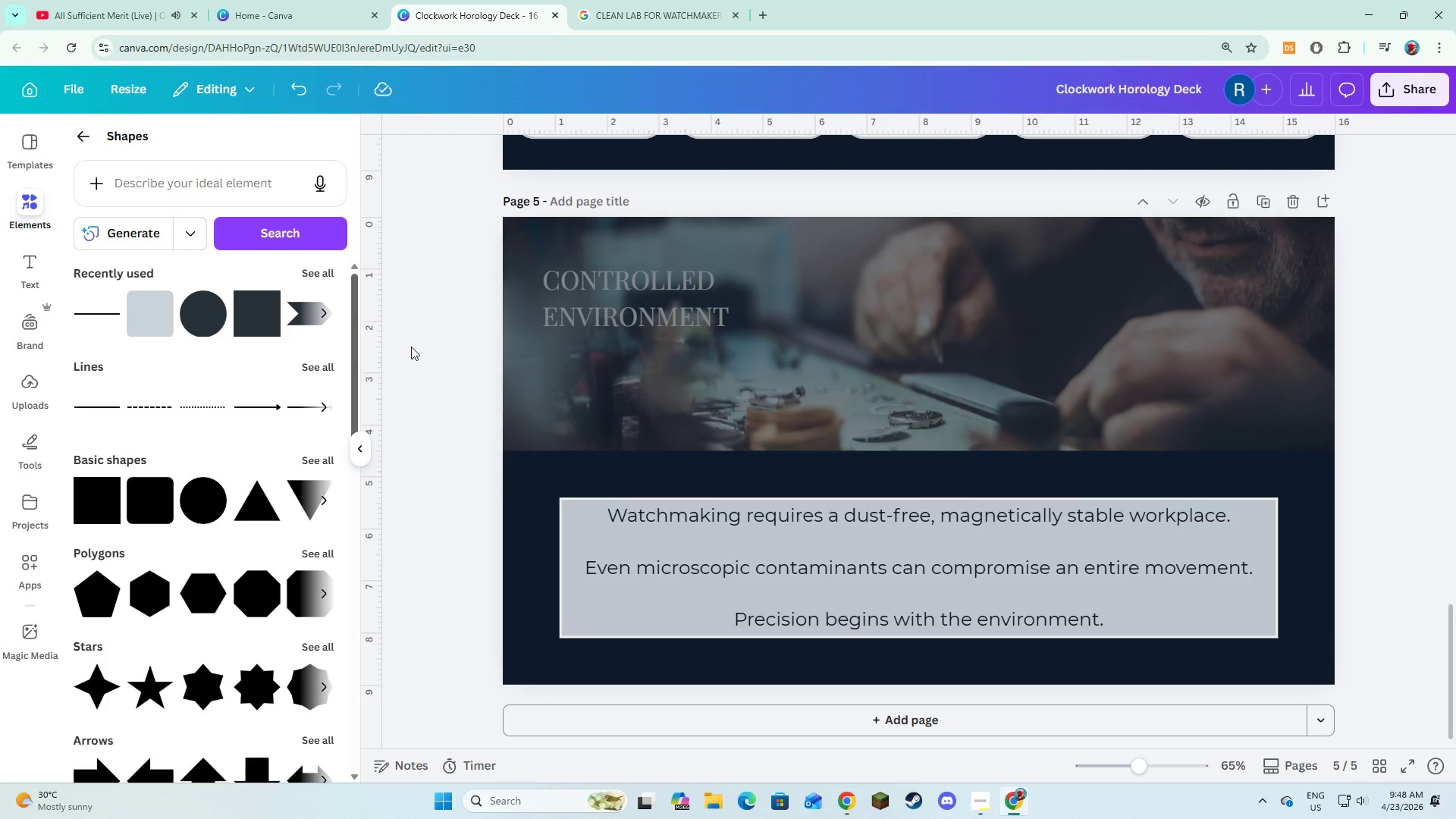 
right_click([516, 351])
 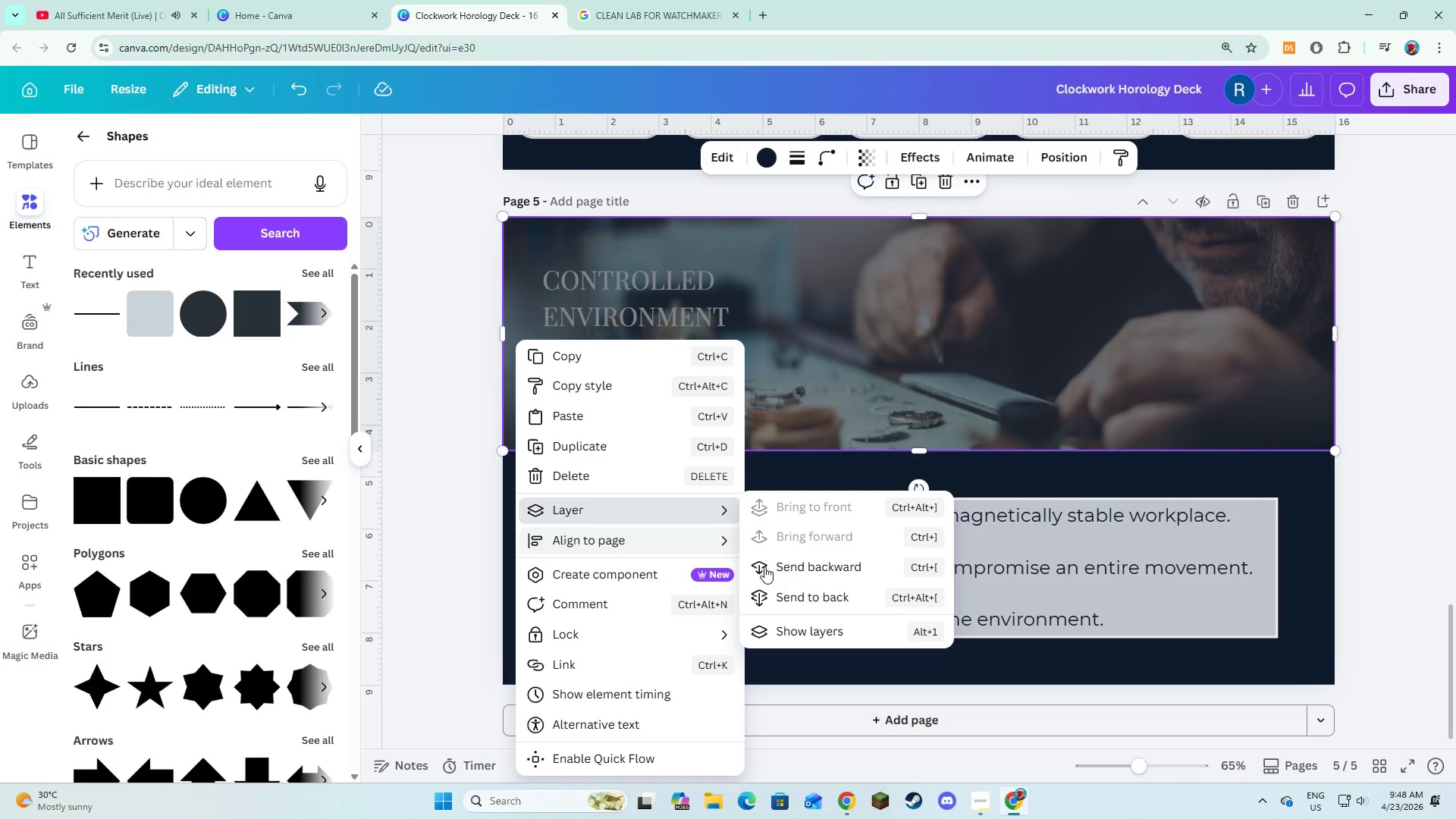 
left_click([768, 629])
 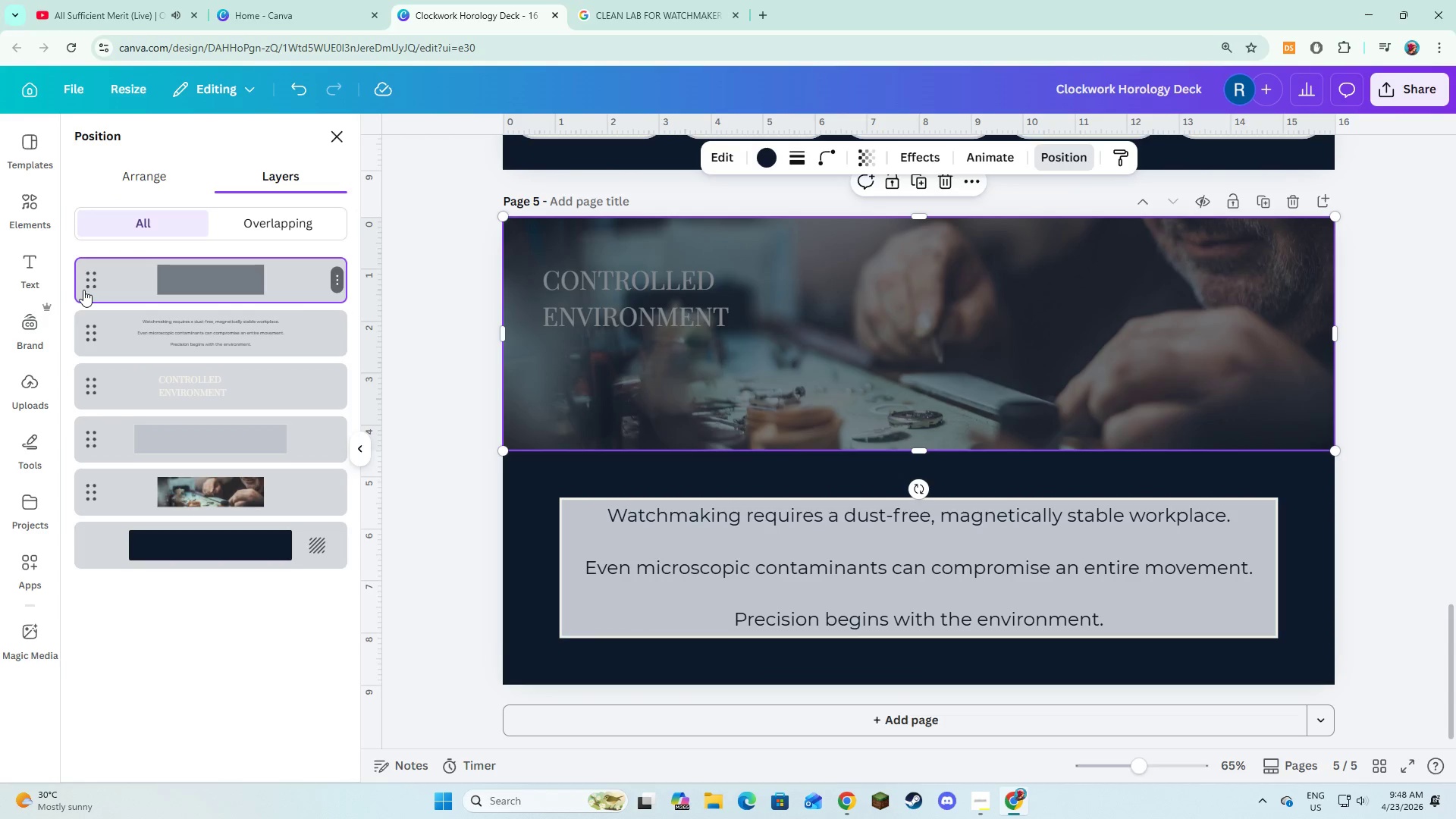 
left_click_drag(start_coordinate=[82, 280], to_coordinate=[90, 410])
 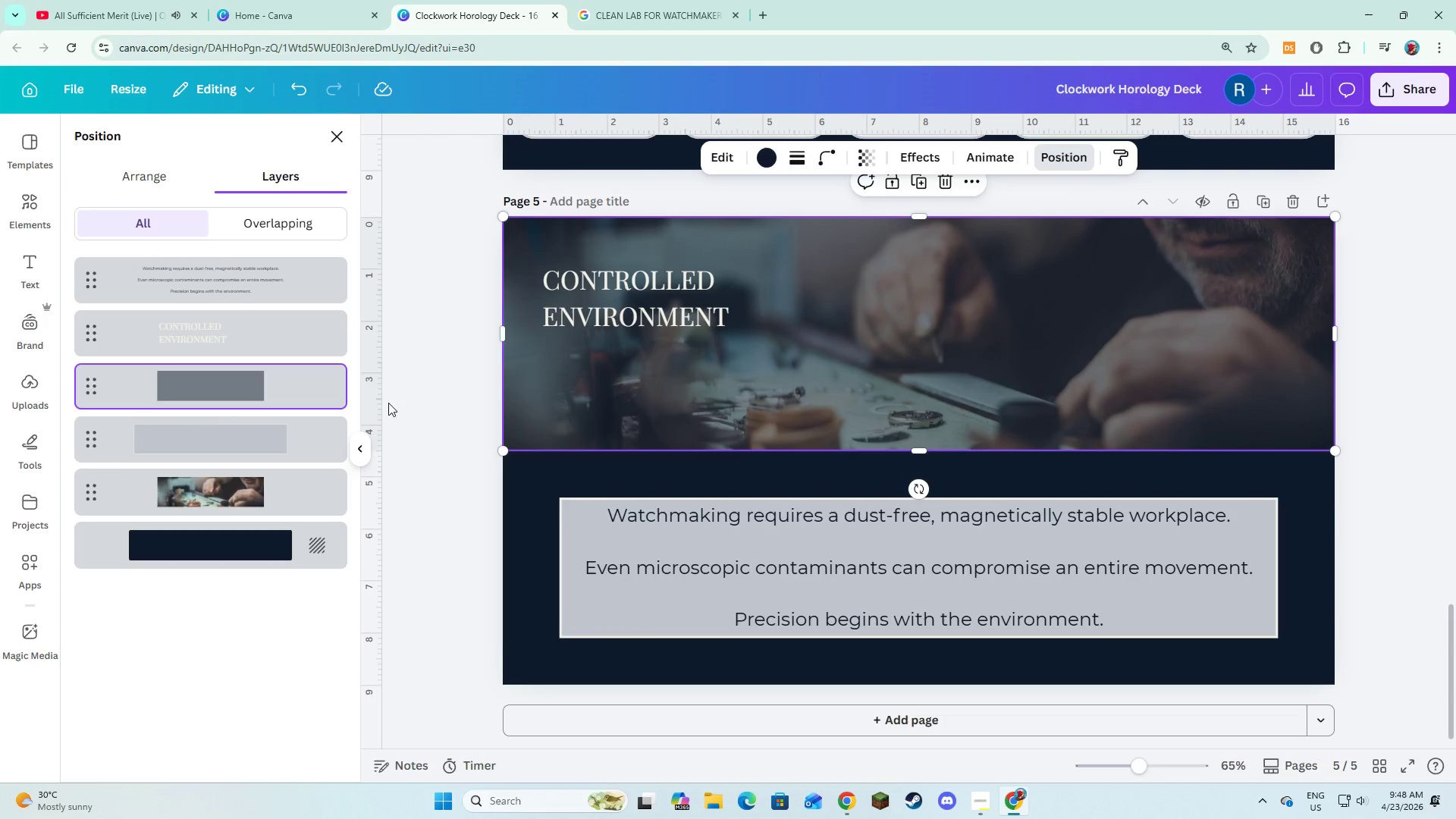 
left_click([395, 400])
 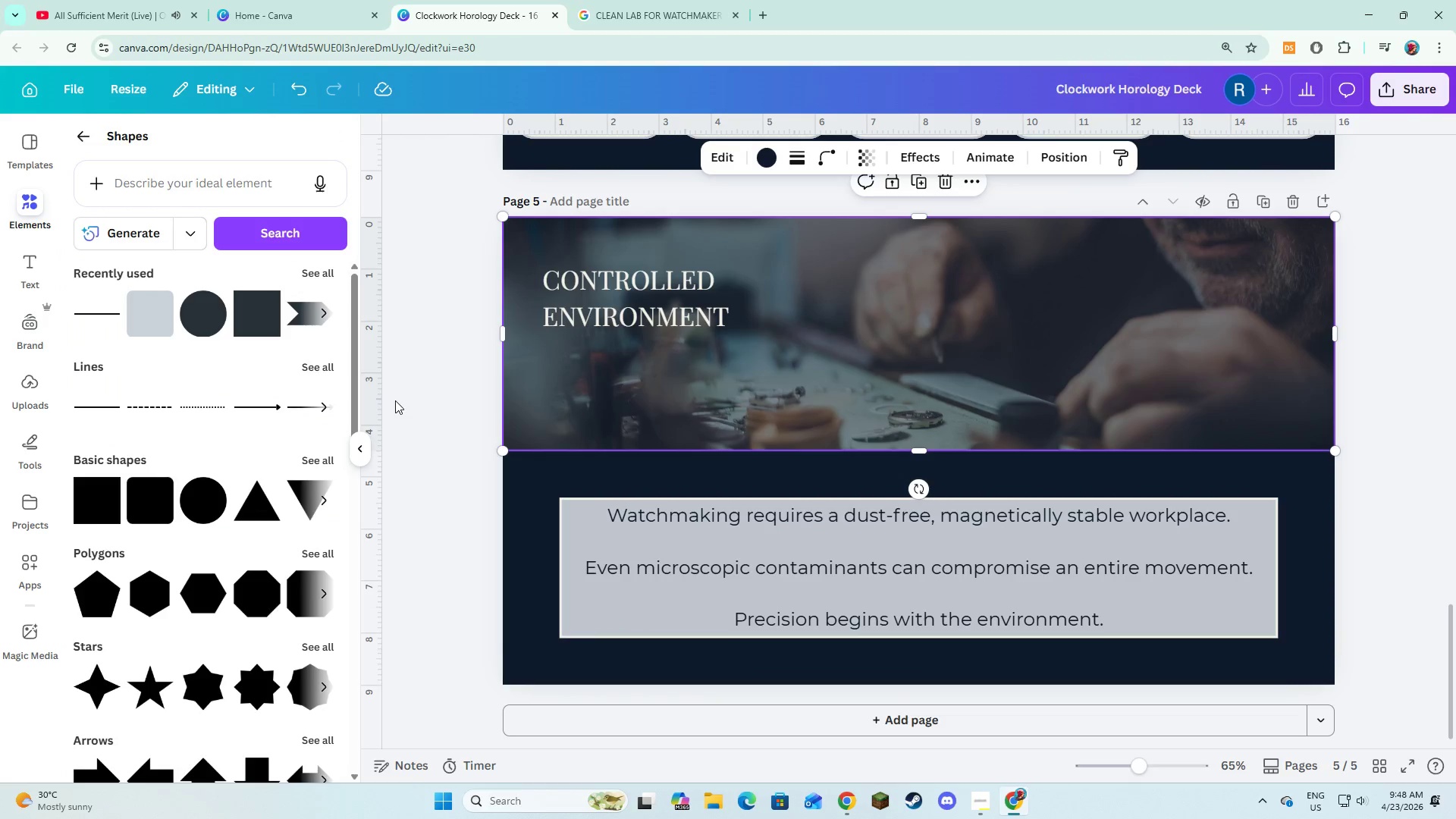 
left_click([395, 400])
 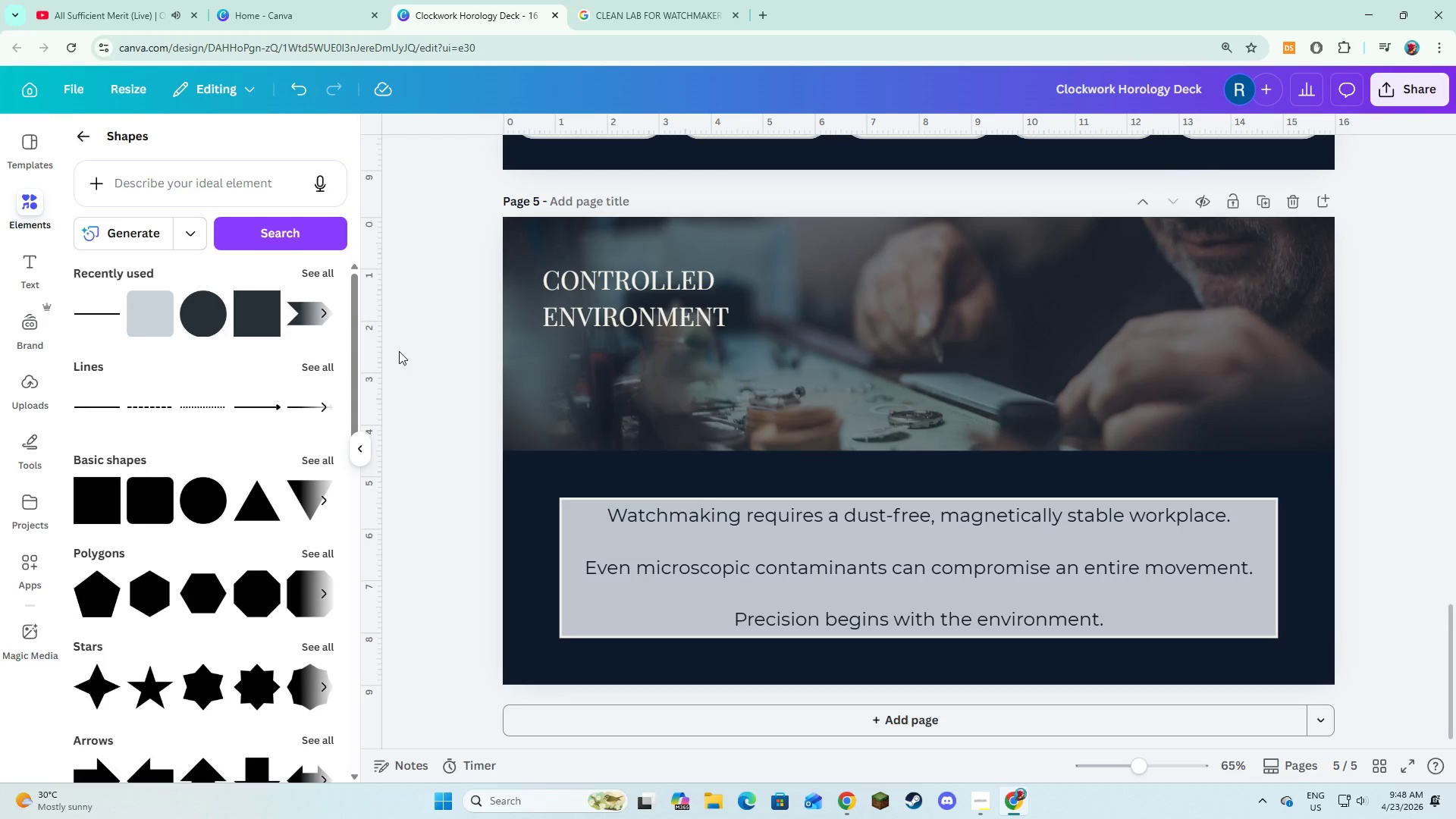 
wait(15.84)
 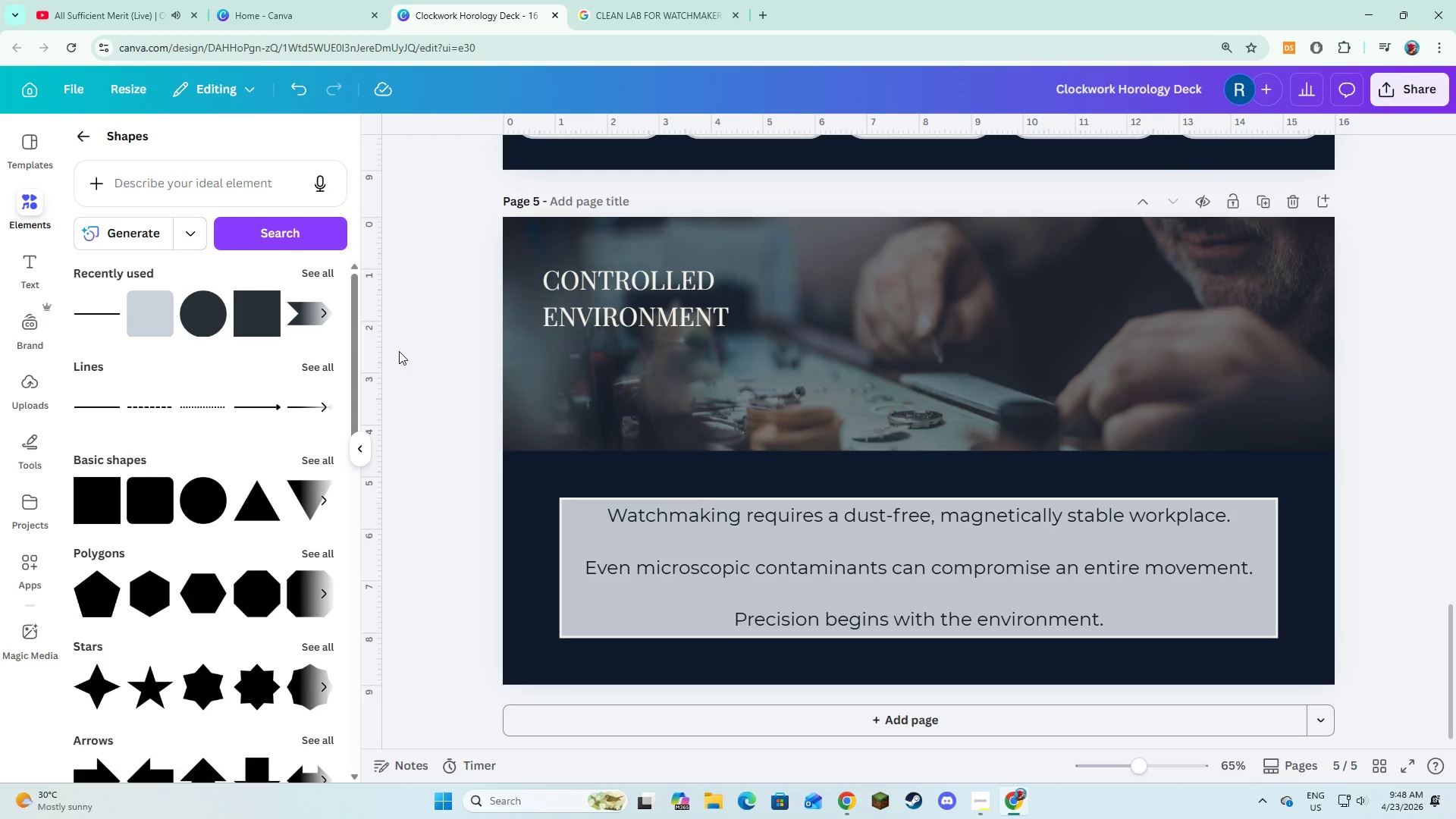 
scroll: coordinate [661, 523], scroll_direction: up, amount: 15.0
 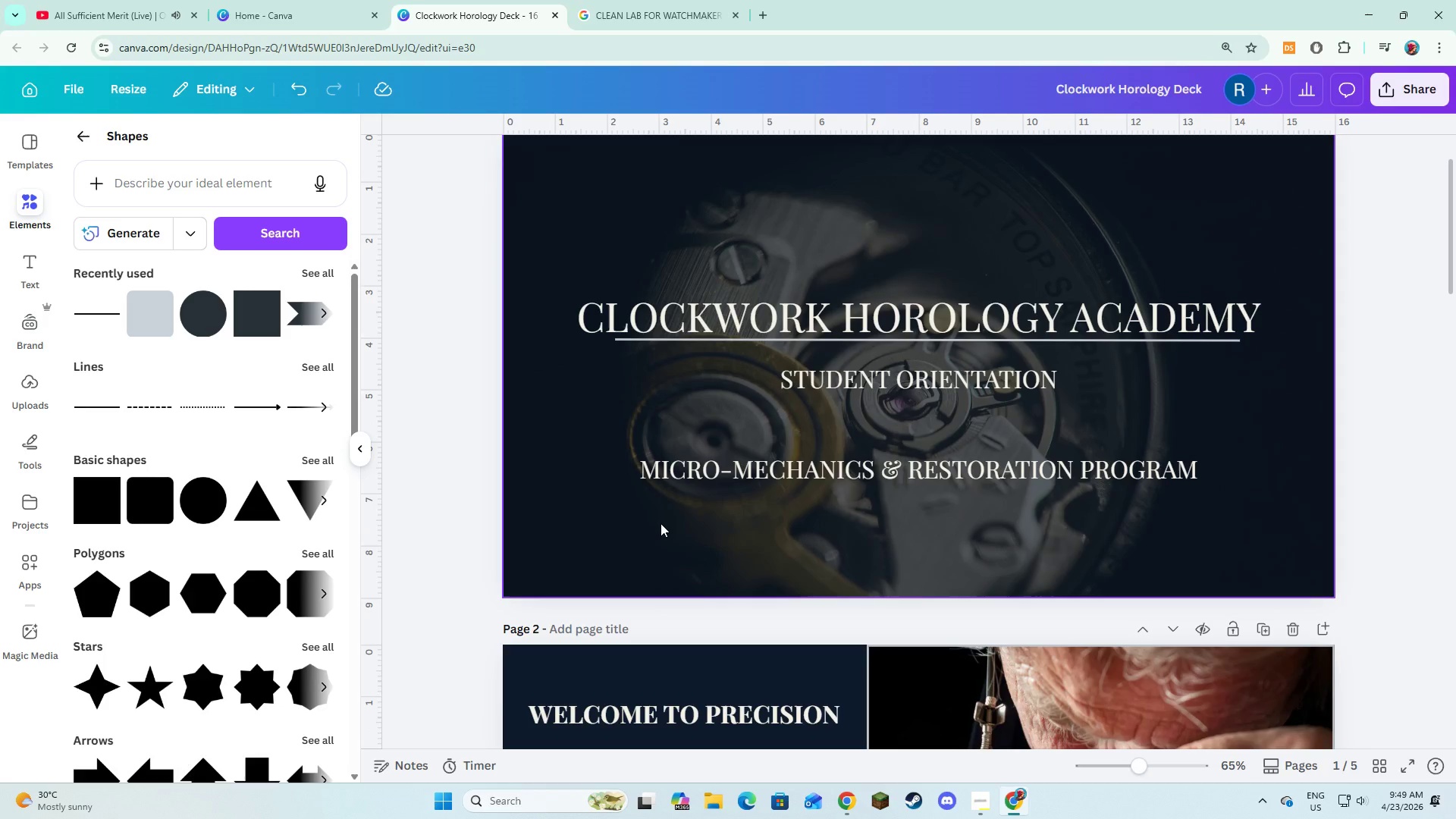 
scroll: coordinate [661, 523], scroll_direction: down, amount: 32.0
 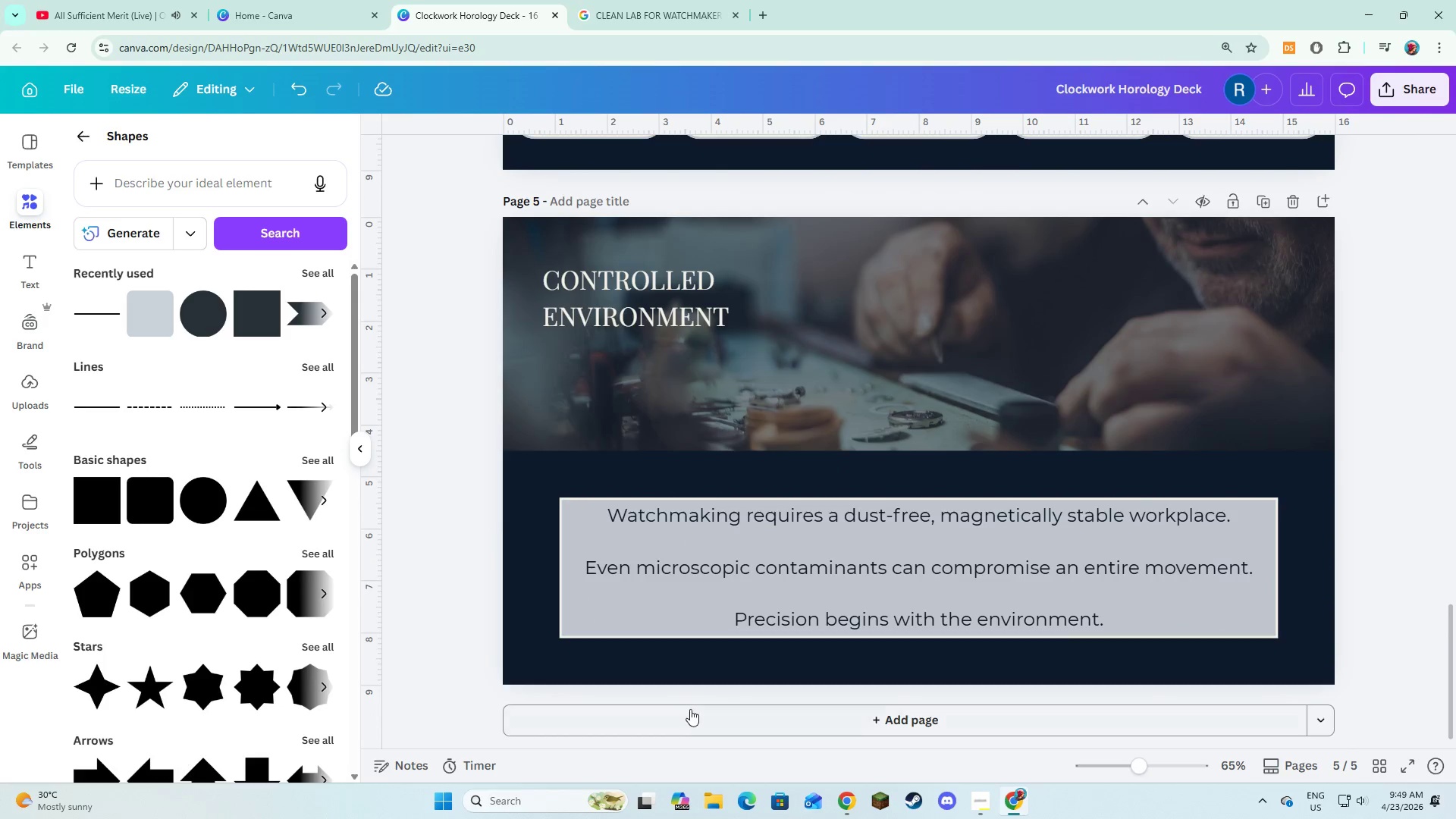 
left_click([689, 712])
 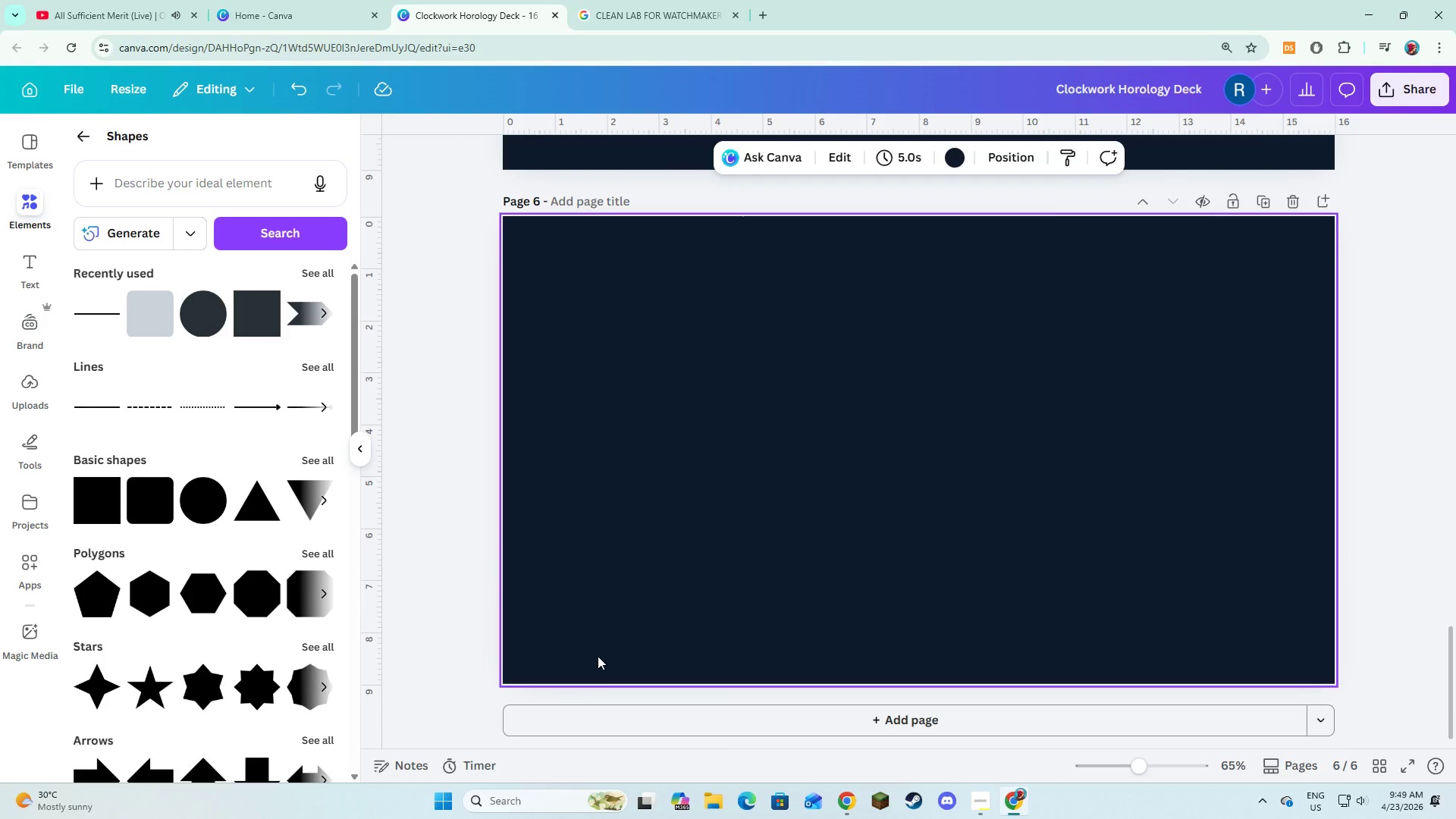 
wait(20.59)
 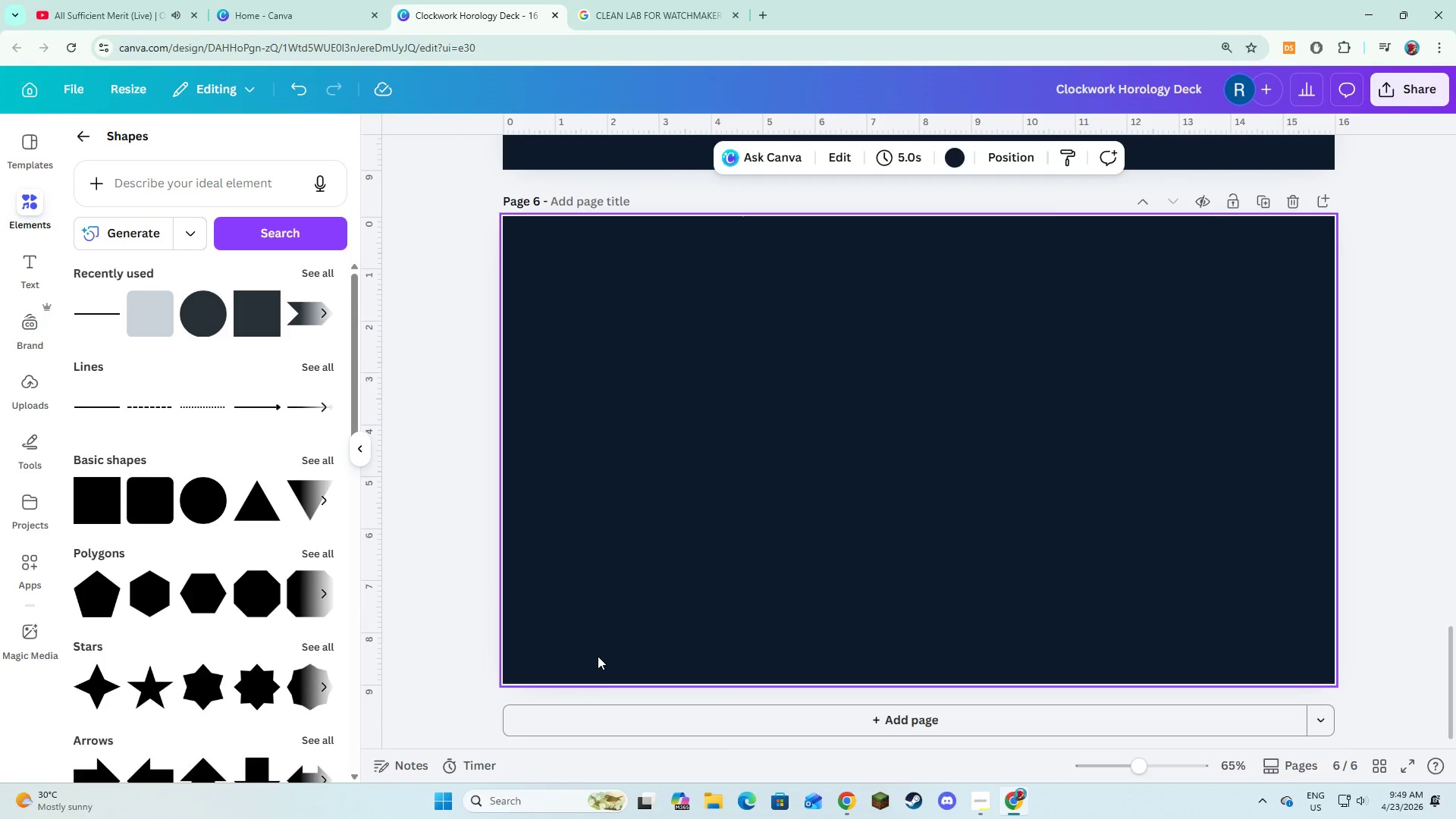 
key(Alt+AltLeft)
 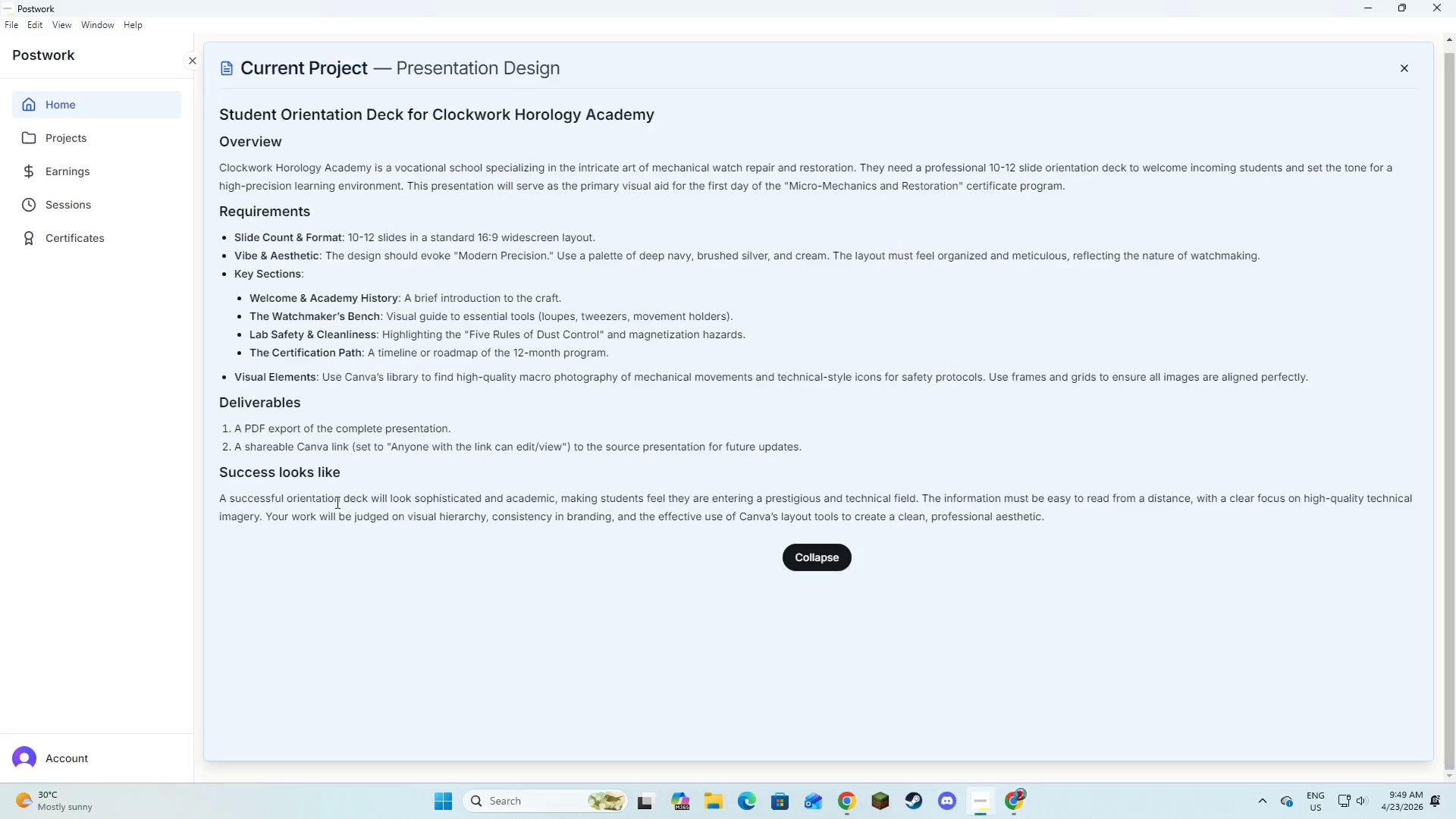 
key(Alt+Tab)